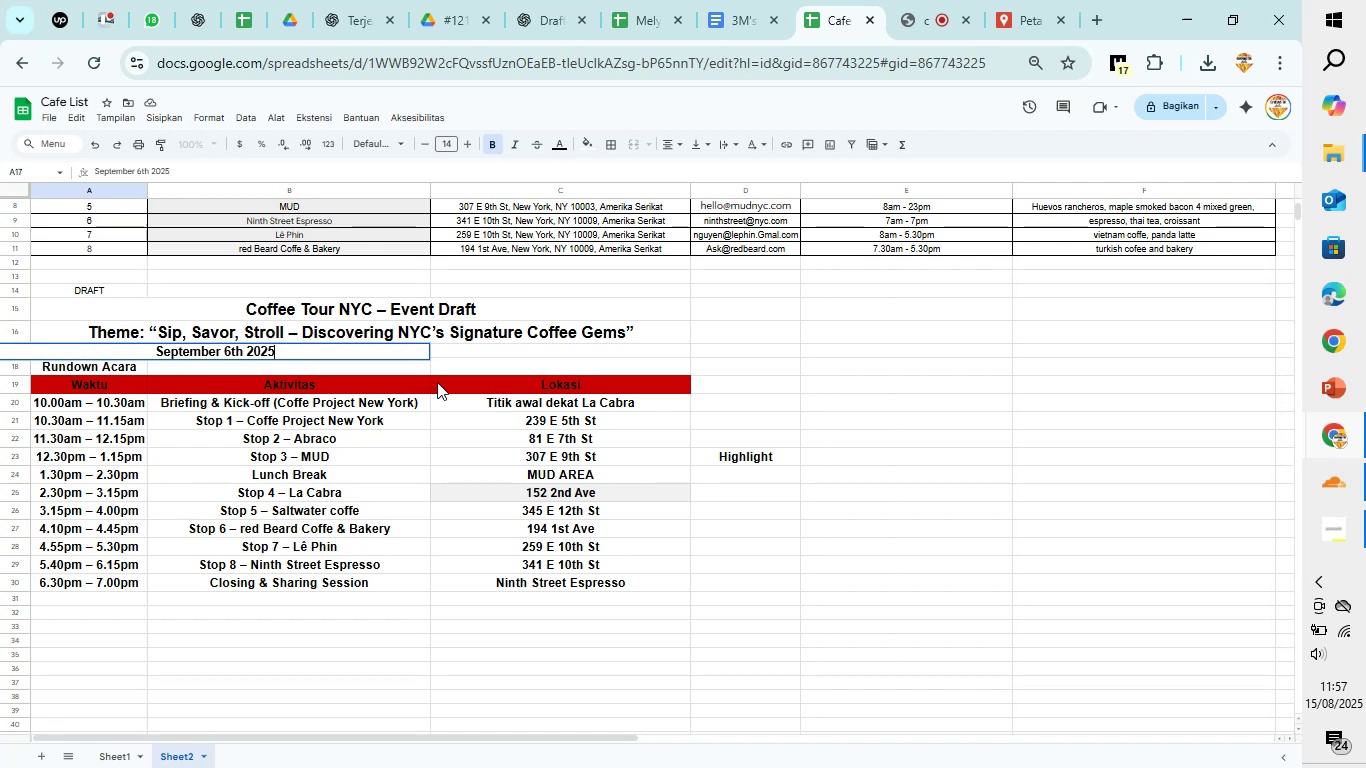 
left_click([464, 345])
 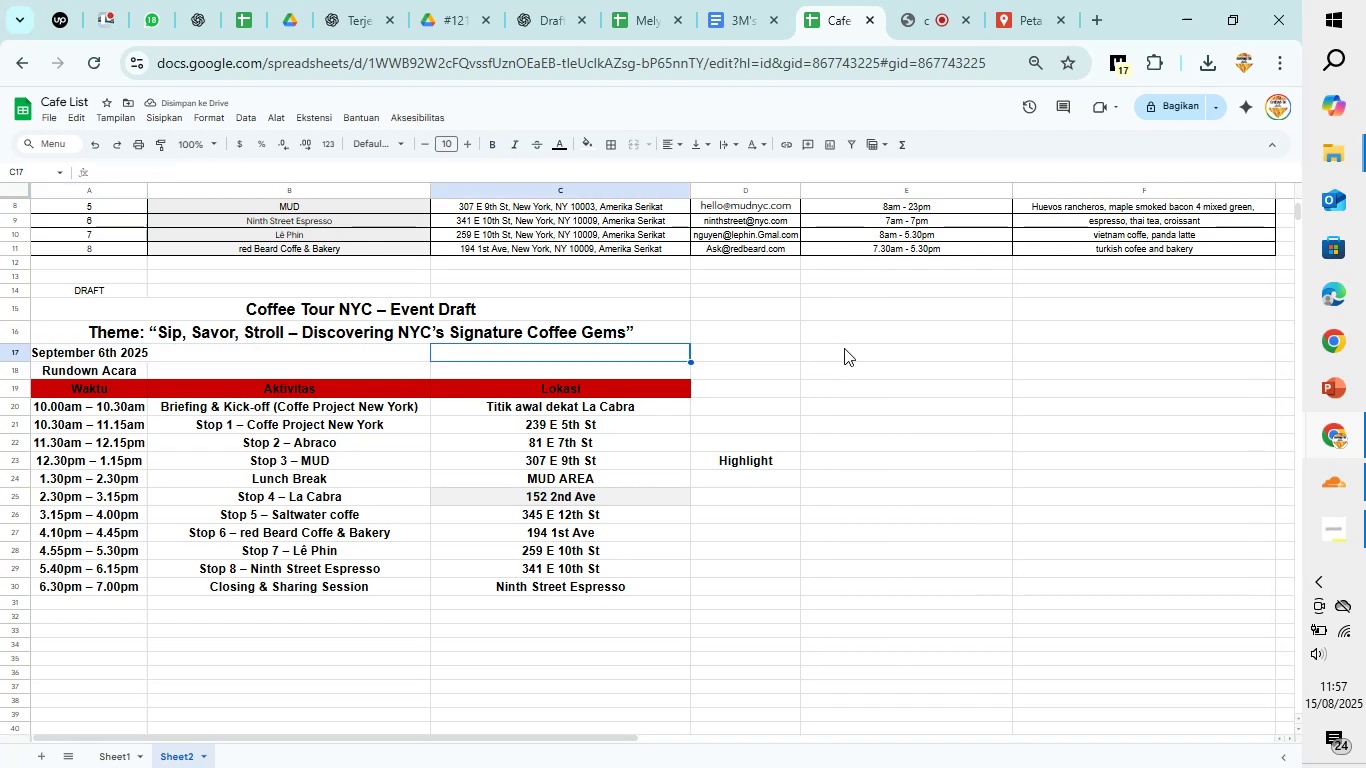 
wait(8.26)
 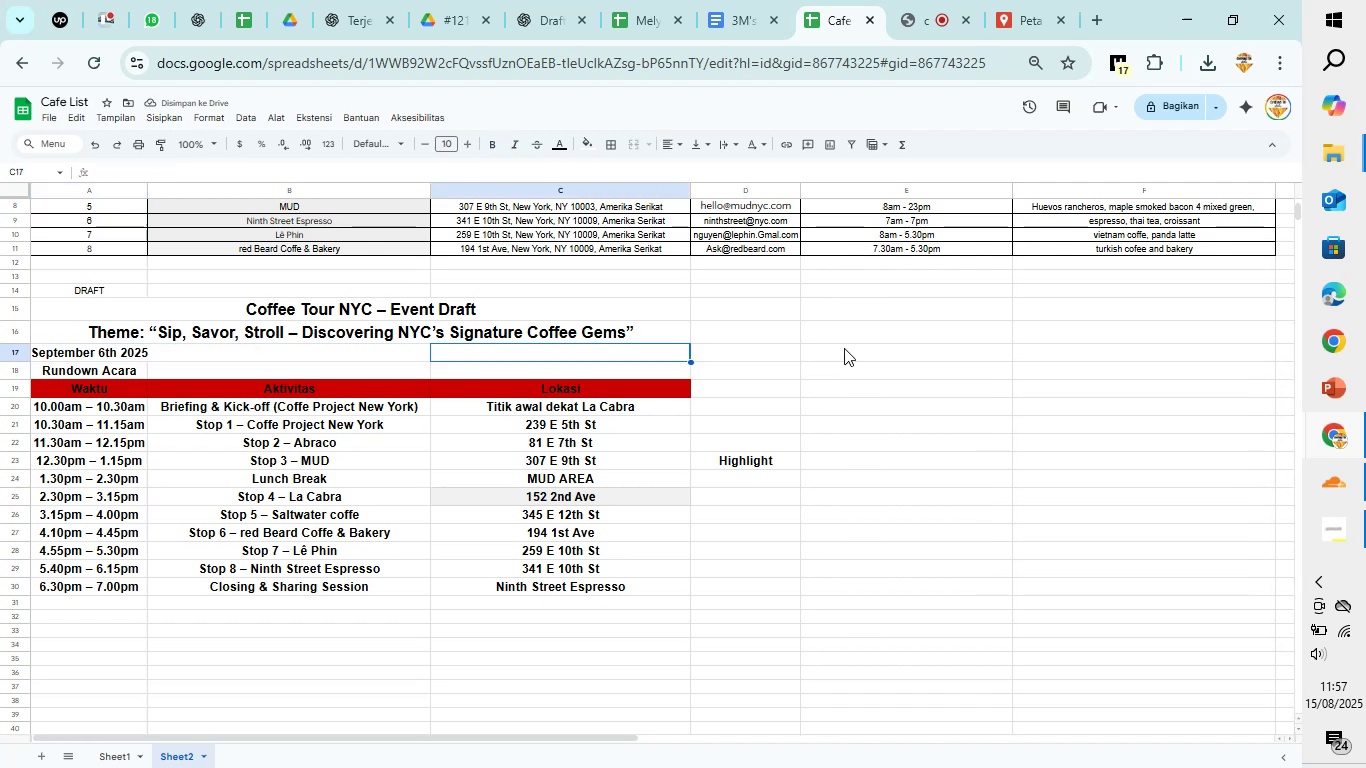 
scroll: coordinate [835, 359], scroll_direction: down, amount: 1.0
 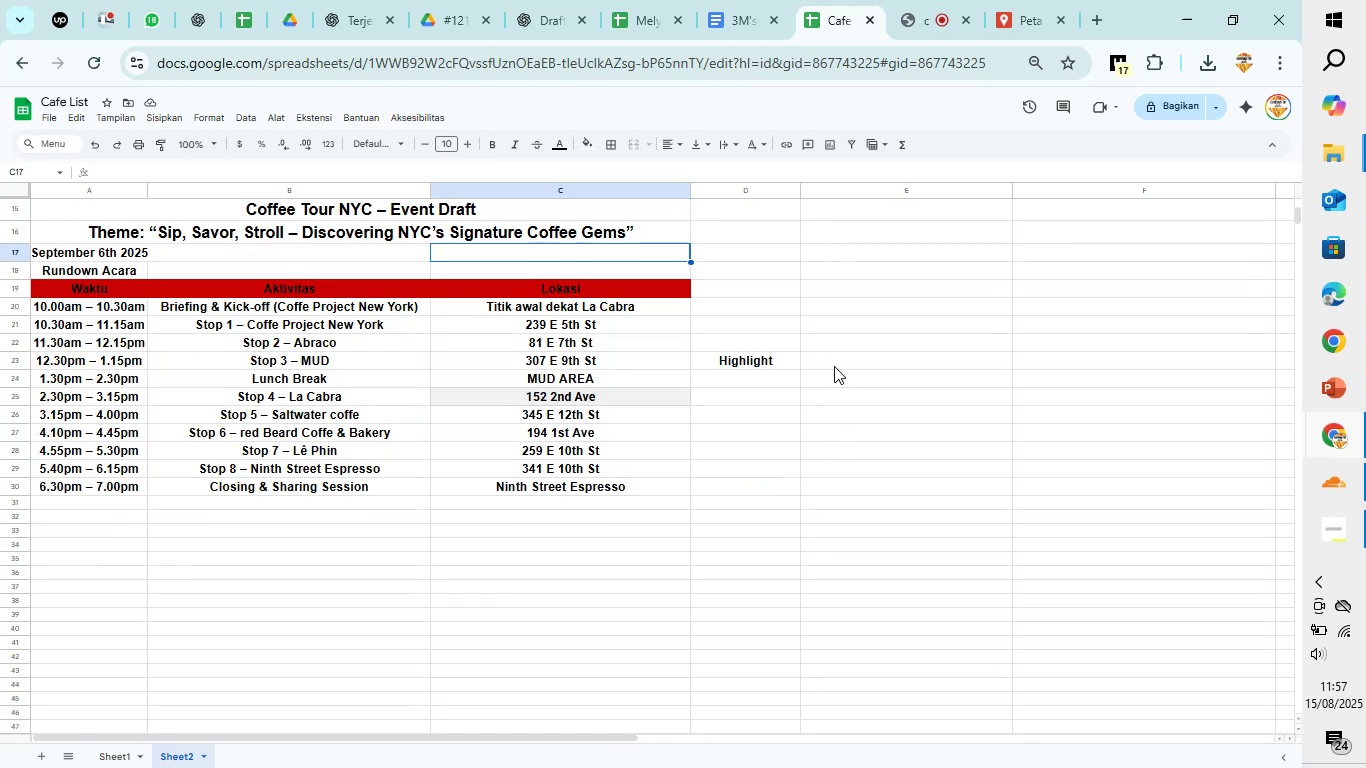 
wait(7.29)
 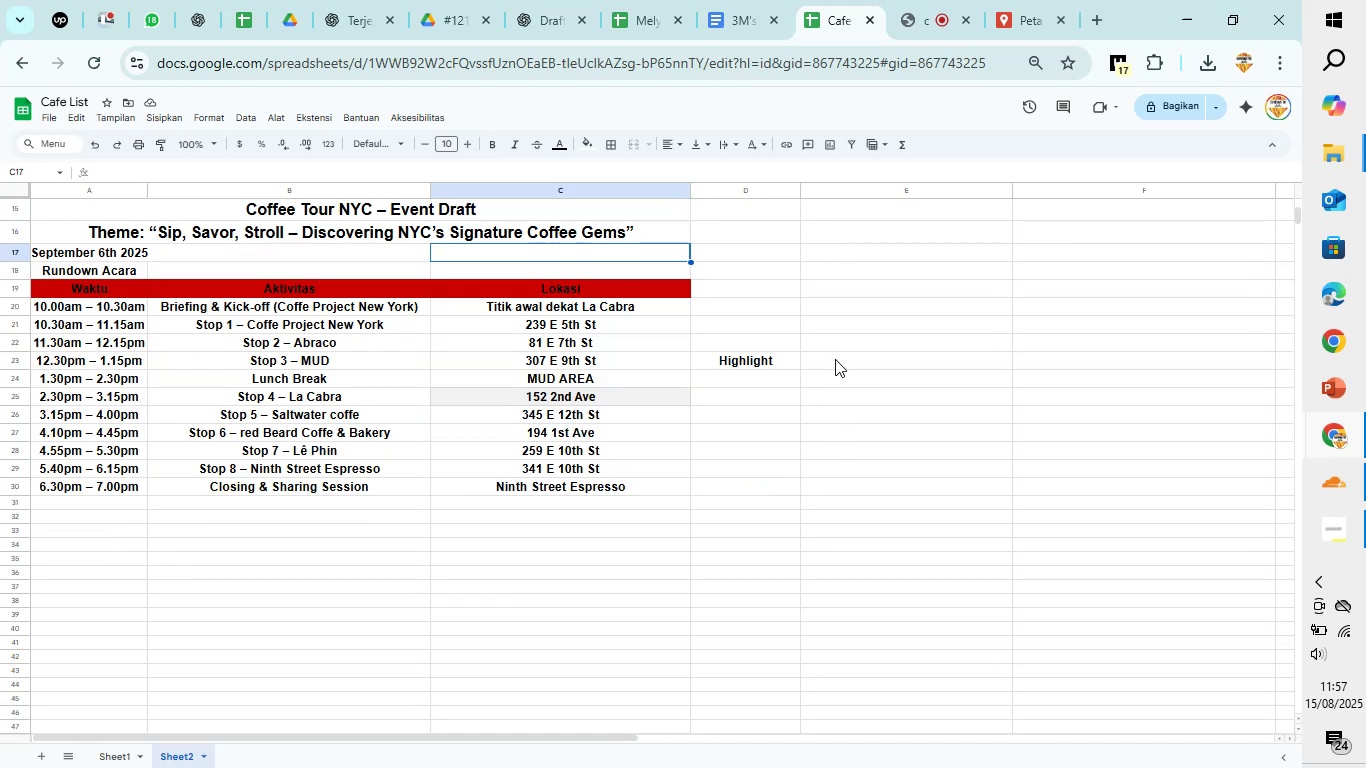 
scroll: coordinate [760, 366], scroll_direction: up, amount: 1.0
 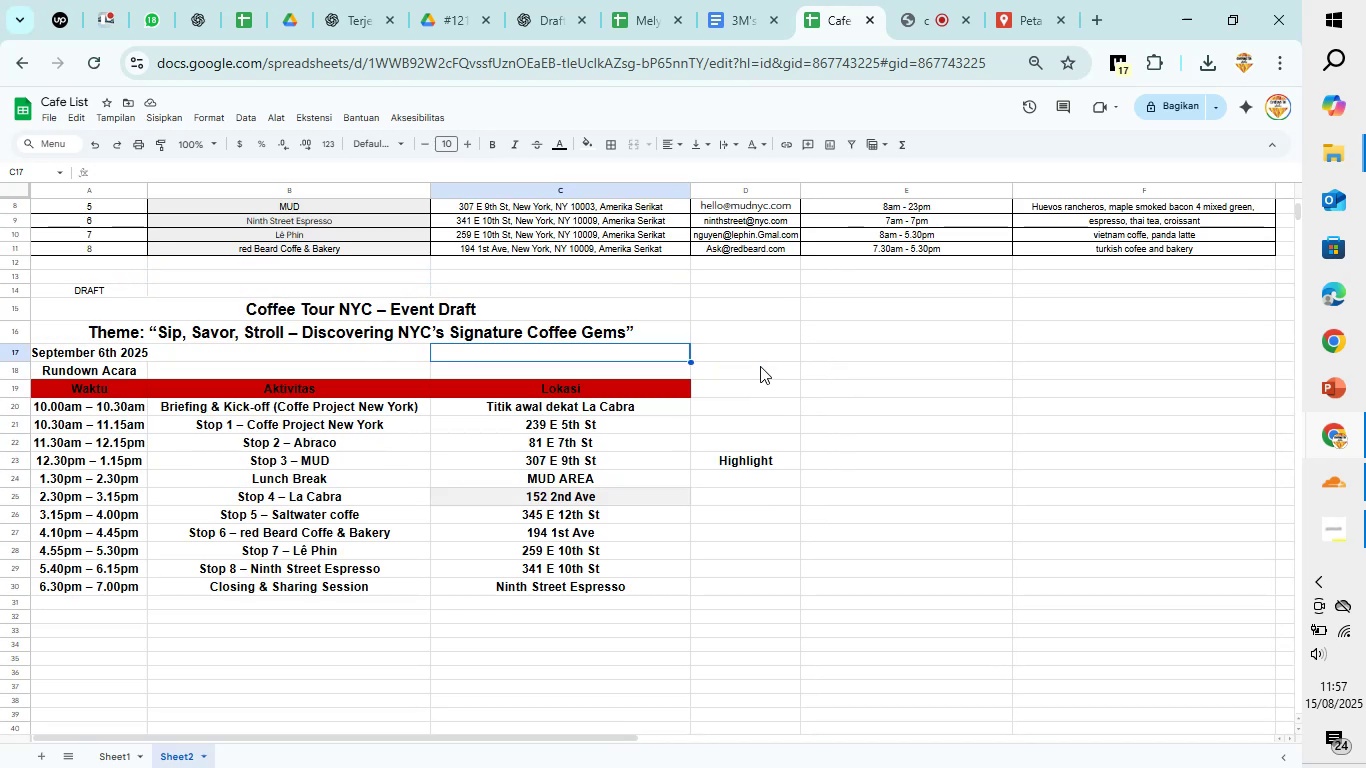 
type(10Am - 7Pm)
 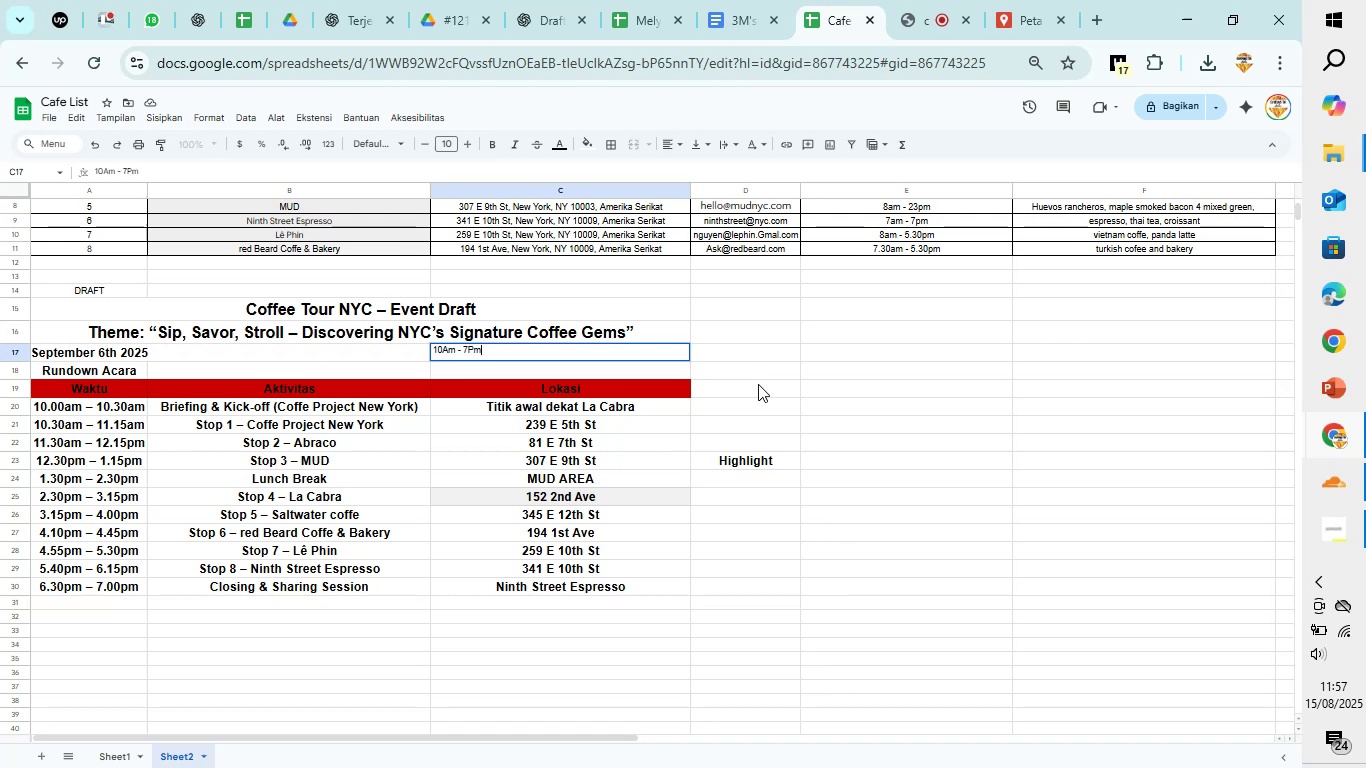 
left_click([754, 584])
 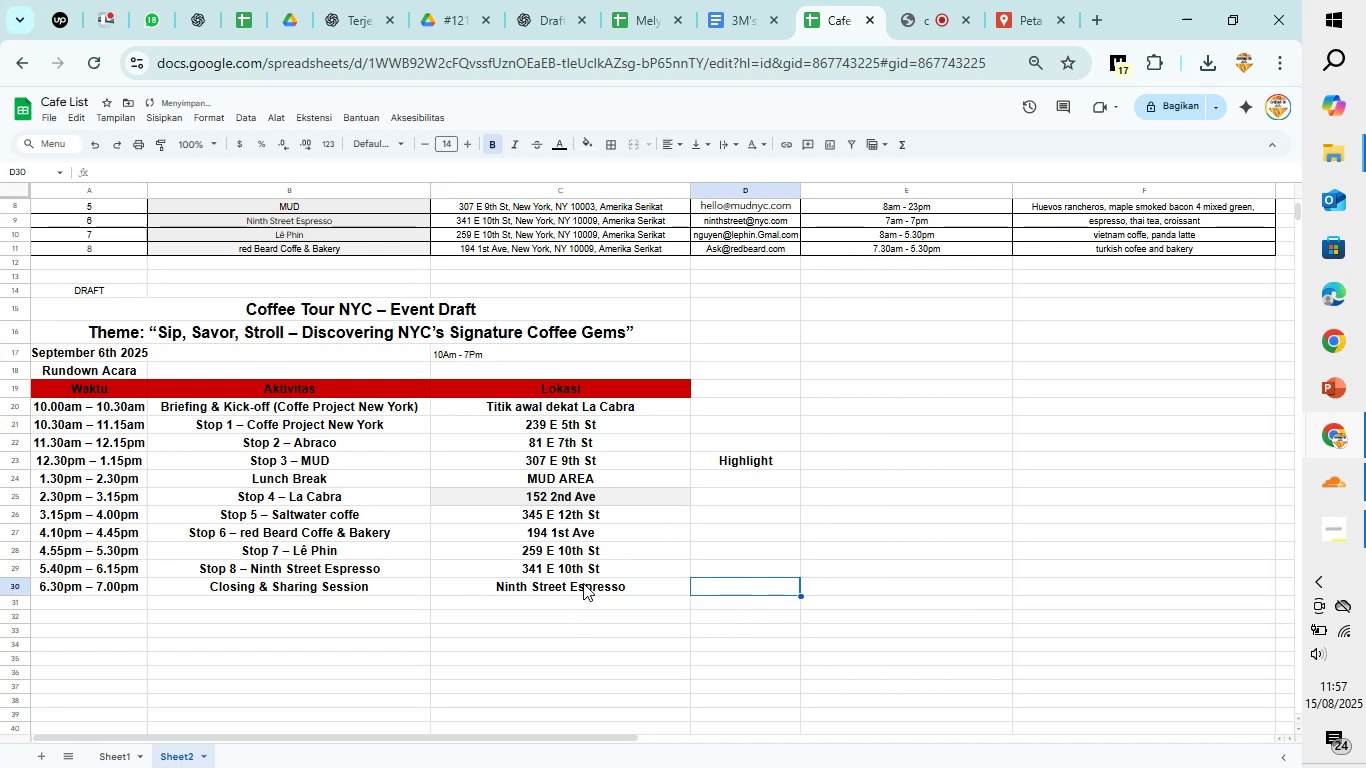 
left_click([516, 352])
 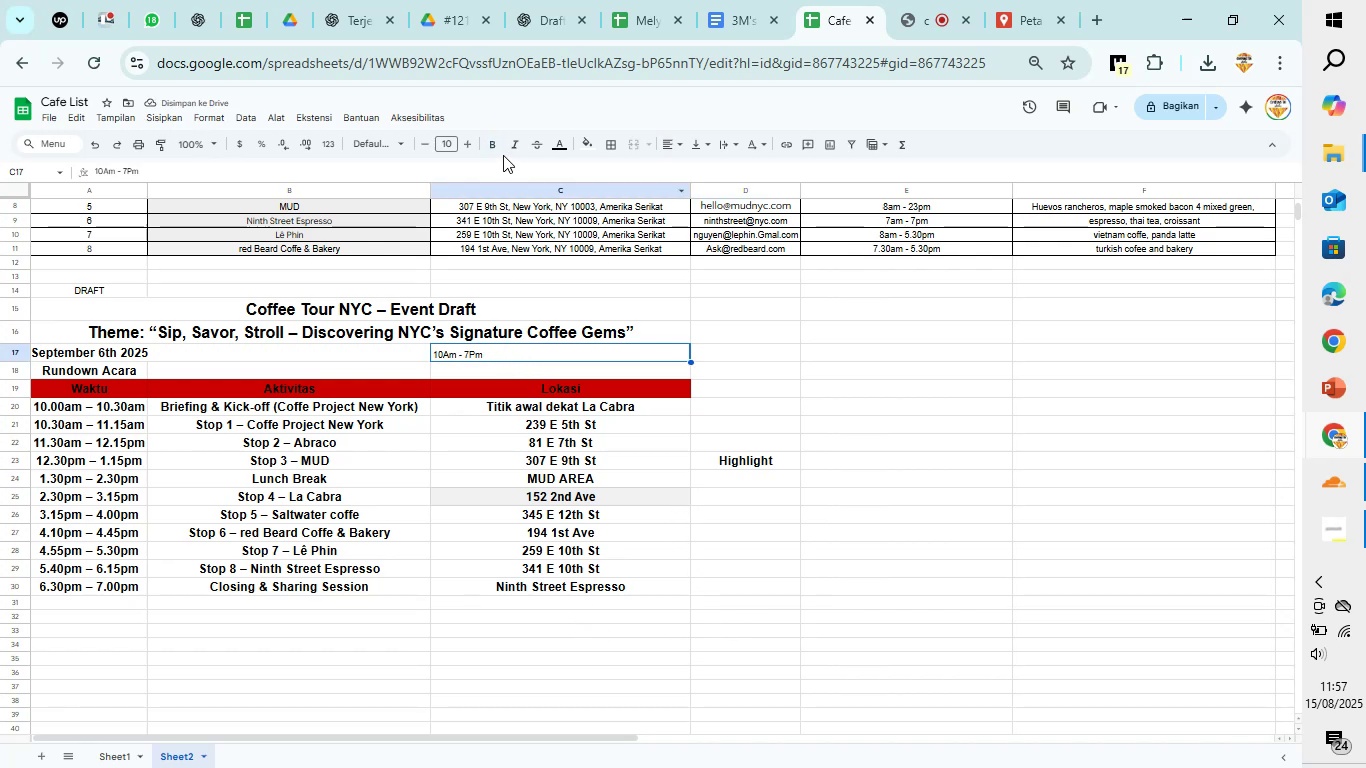 
left_click([495, 146])
 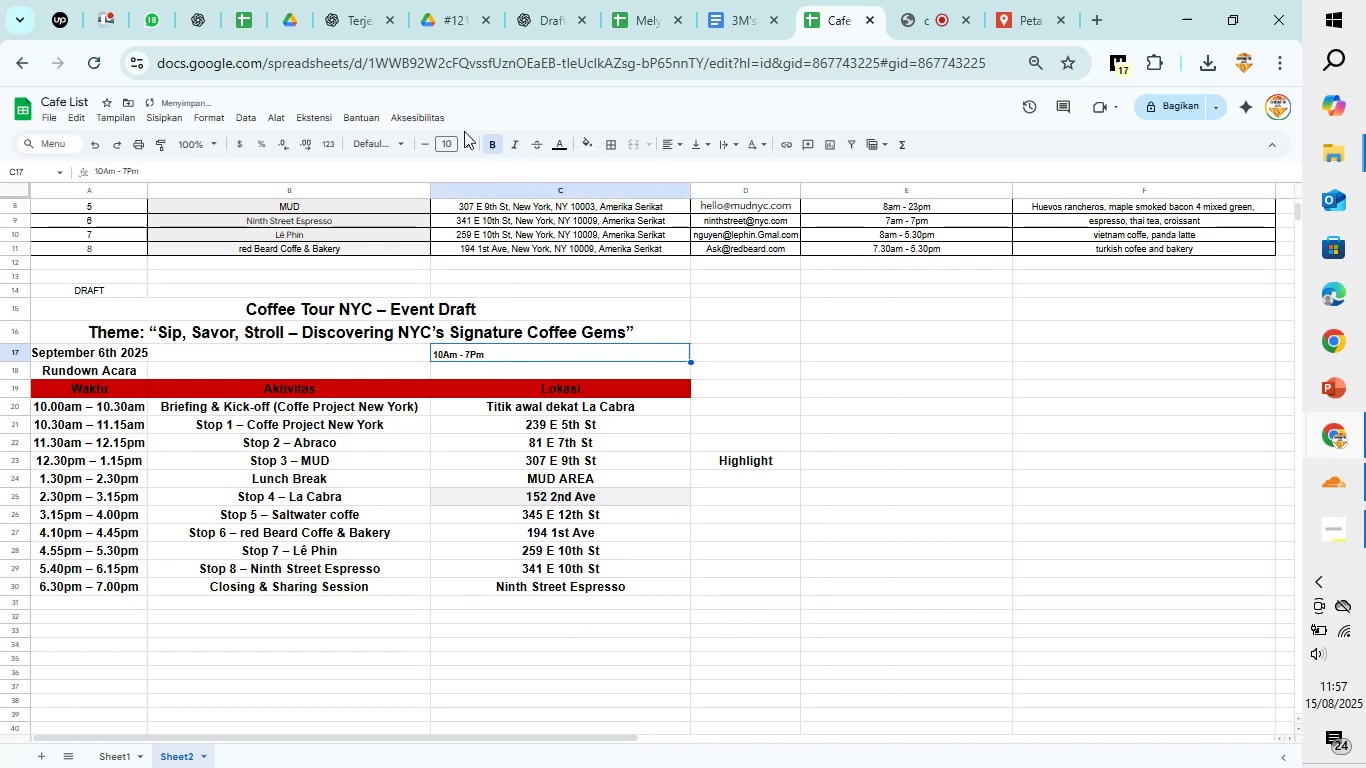 
double_click([465, 140])
 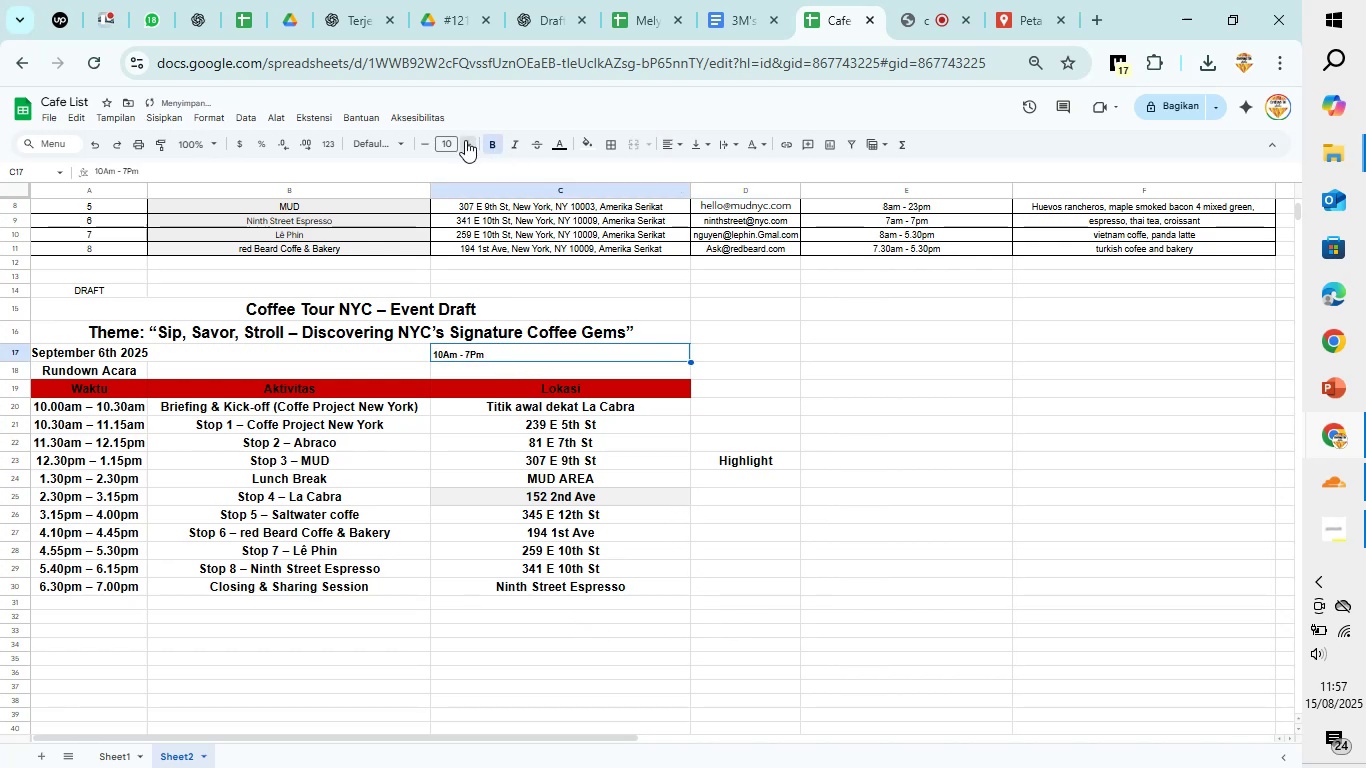 
triple_click([465, 140])
 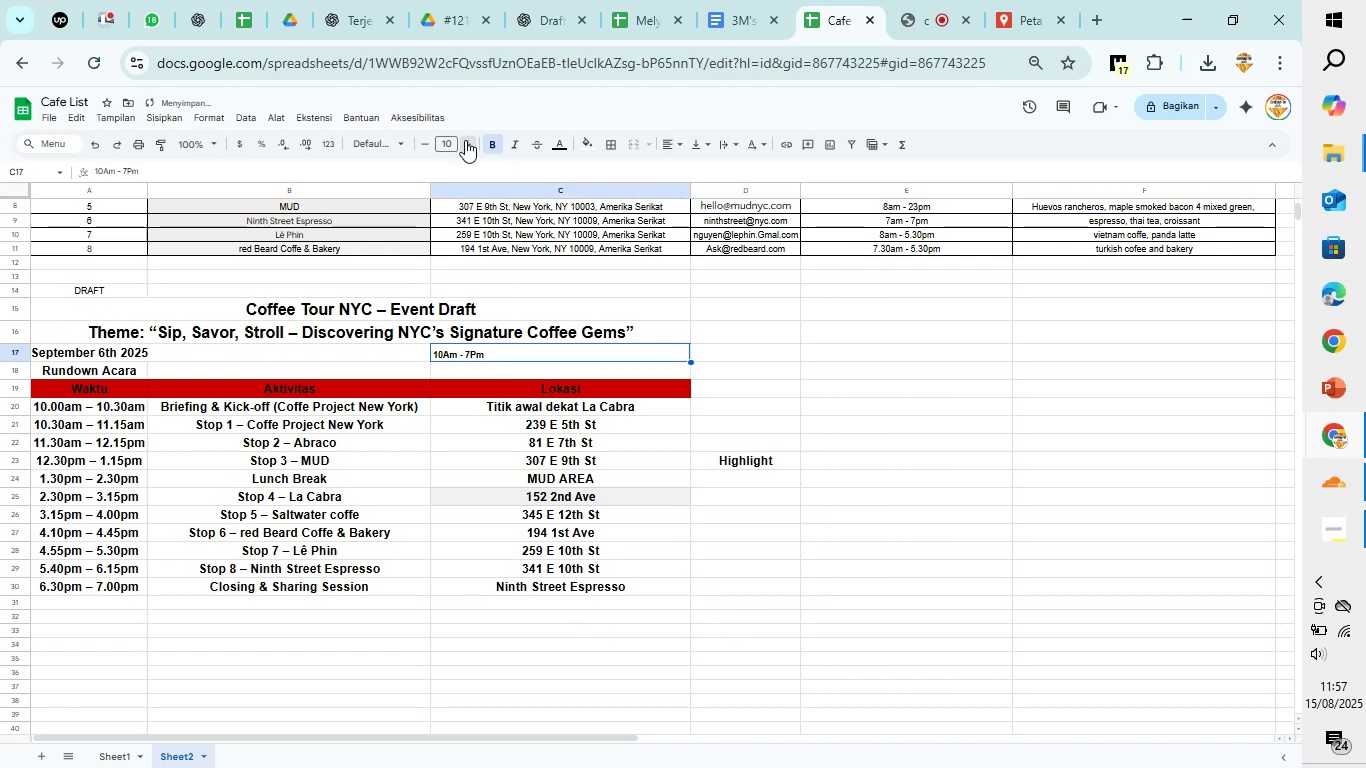 
triple_click([465, 140])
 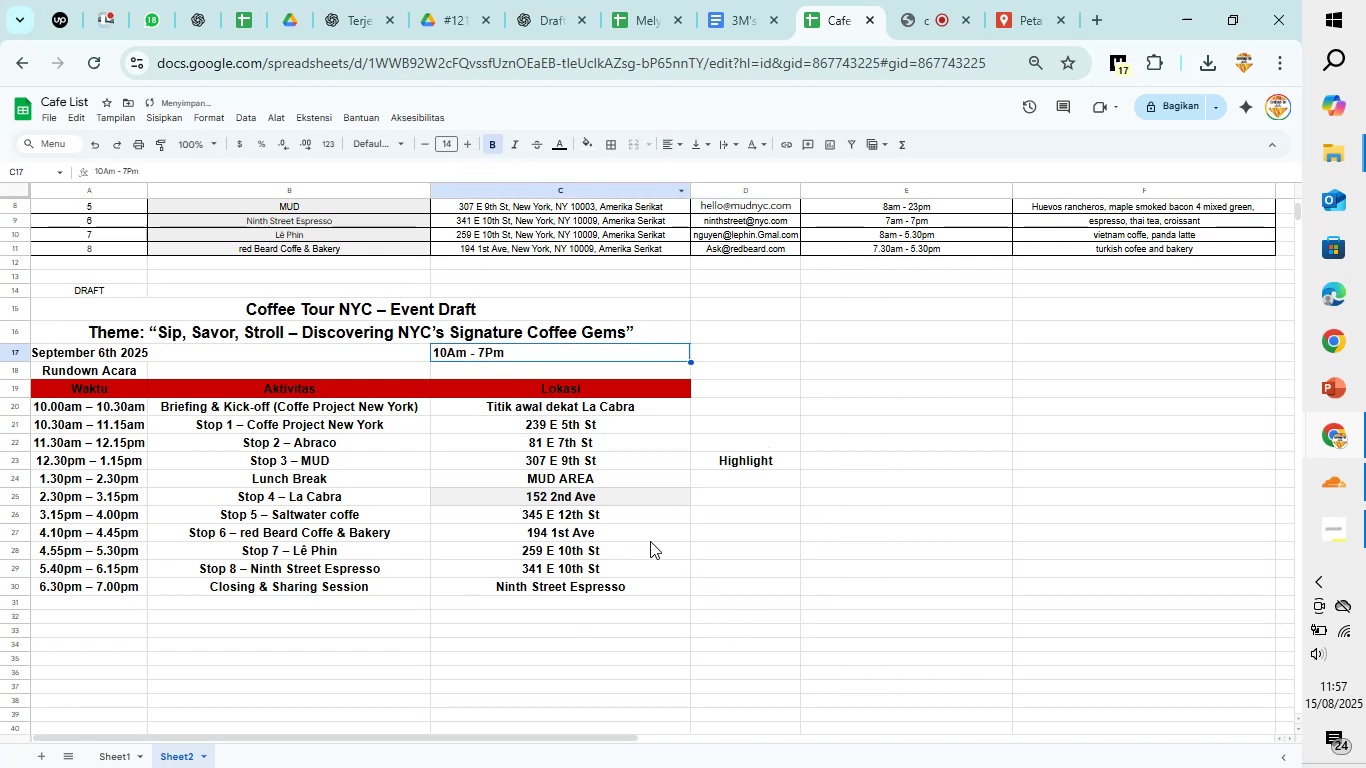 
left_click([506, 645])
 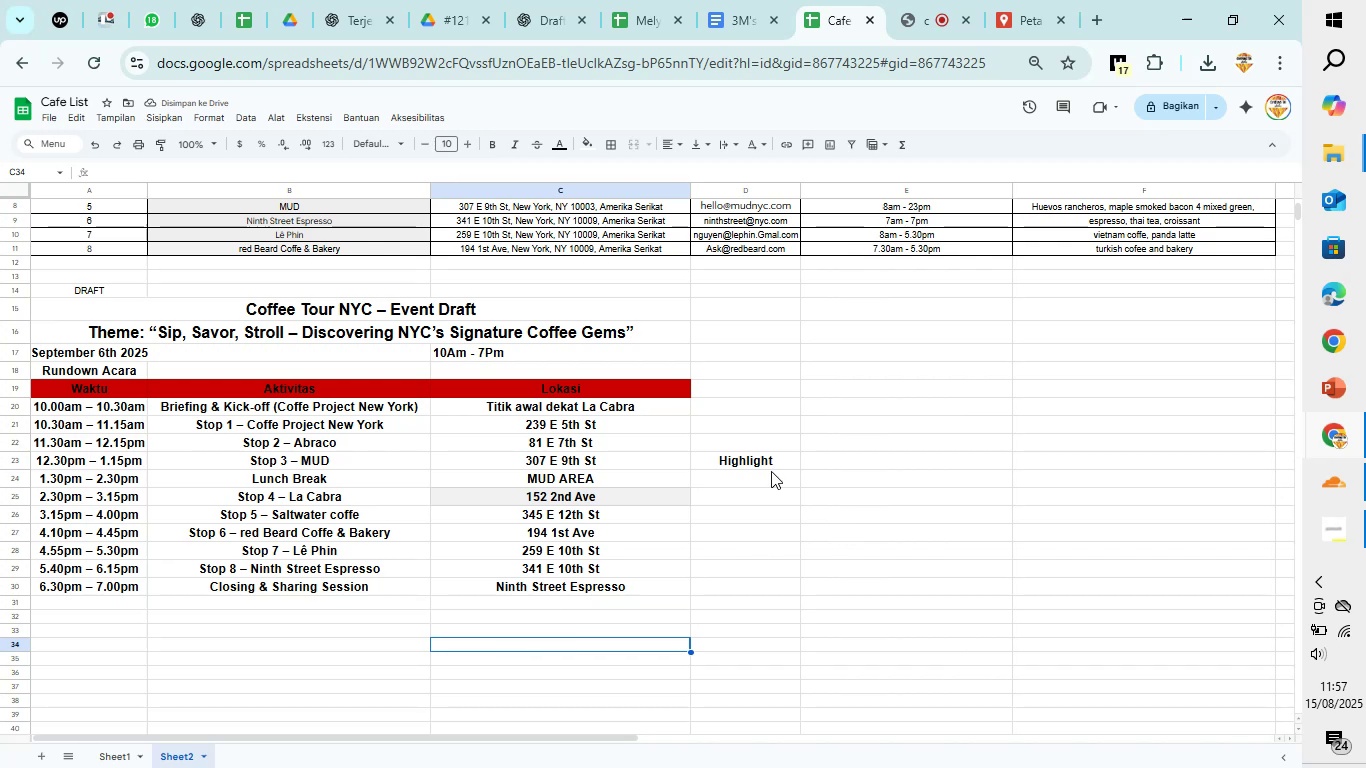 
left_click([773, 464])
 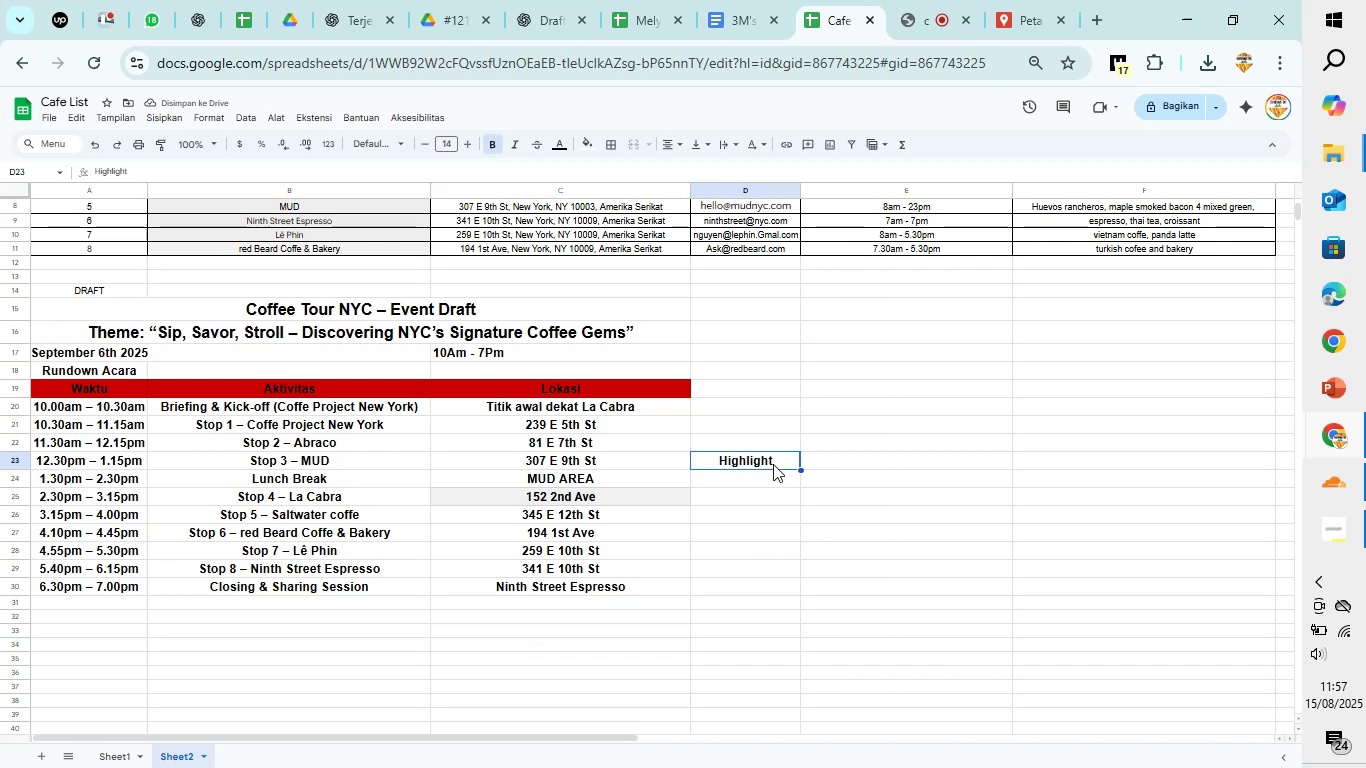 
key(Backspace)
 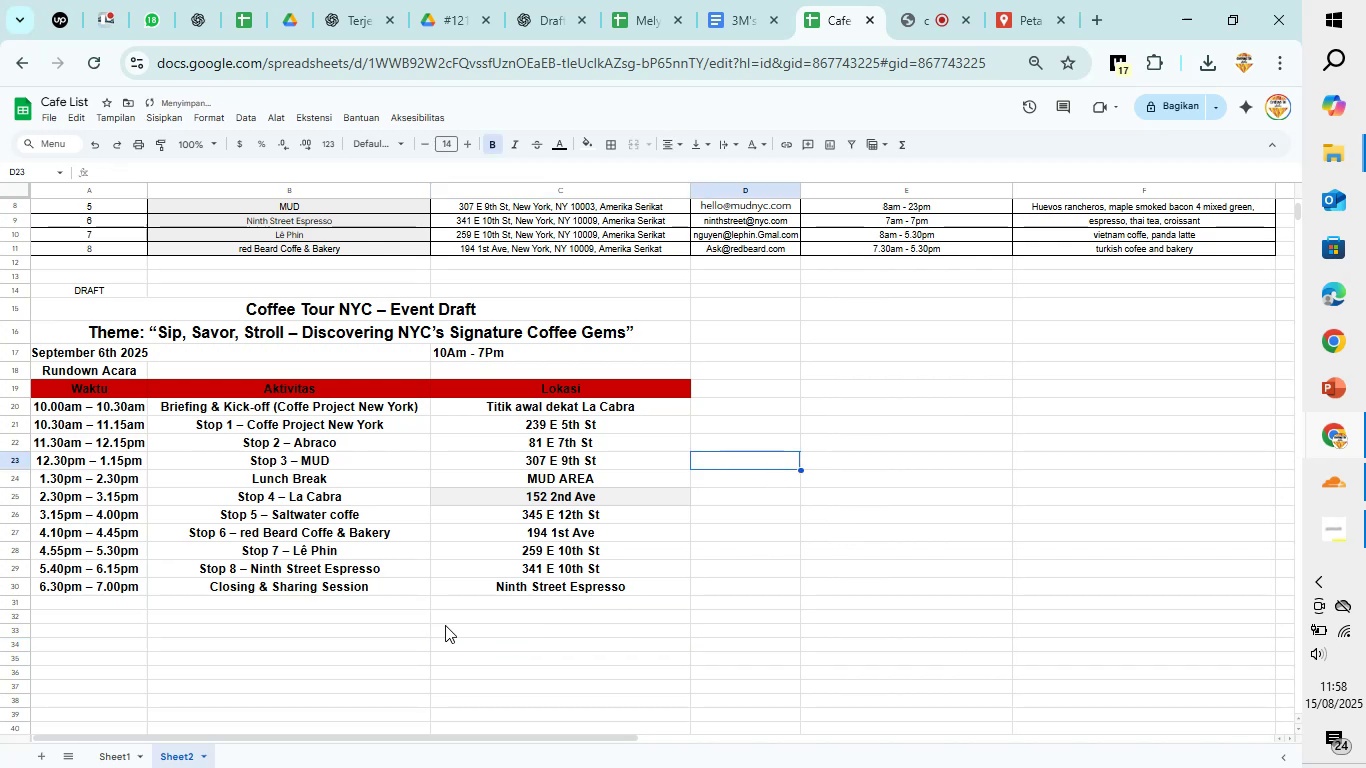 
scroll: coordinate [445, 625], scroll_direction: down, amount: 1.0
 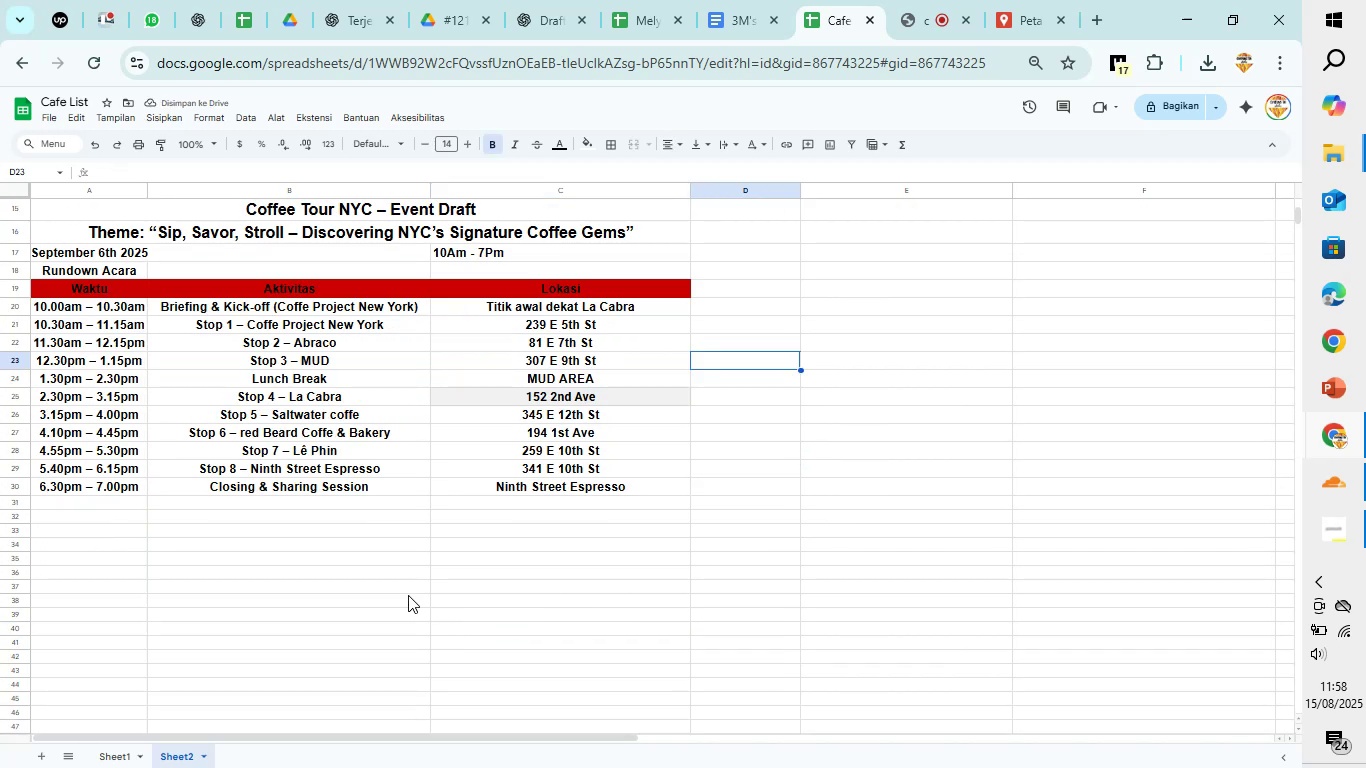 
scroll: coordinate [400, 590], scroll_direction: up, amount: 3.0
 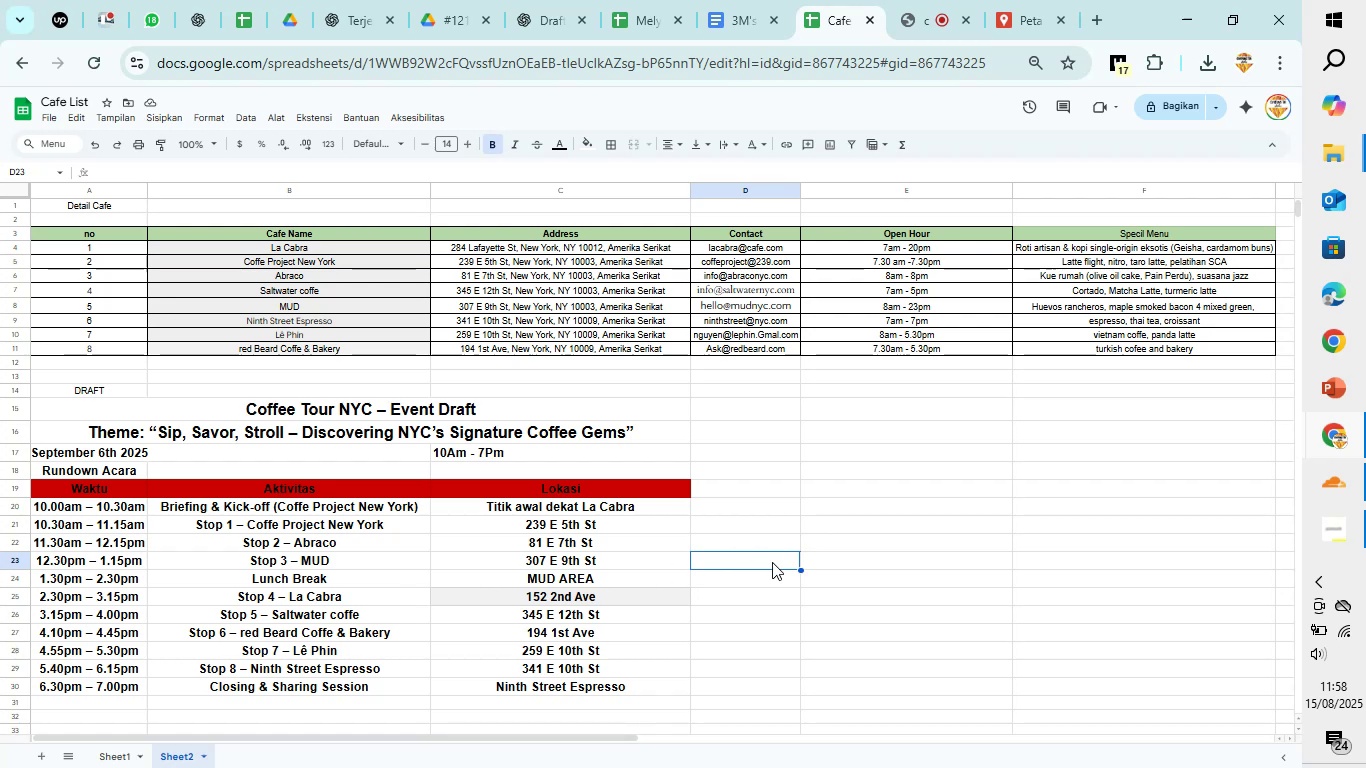 
wait(5.56)
 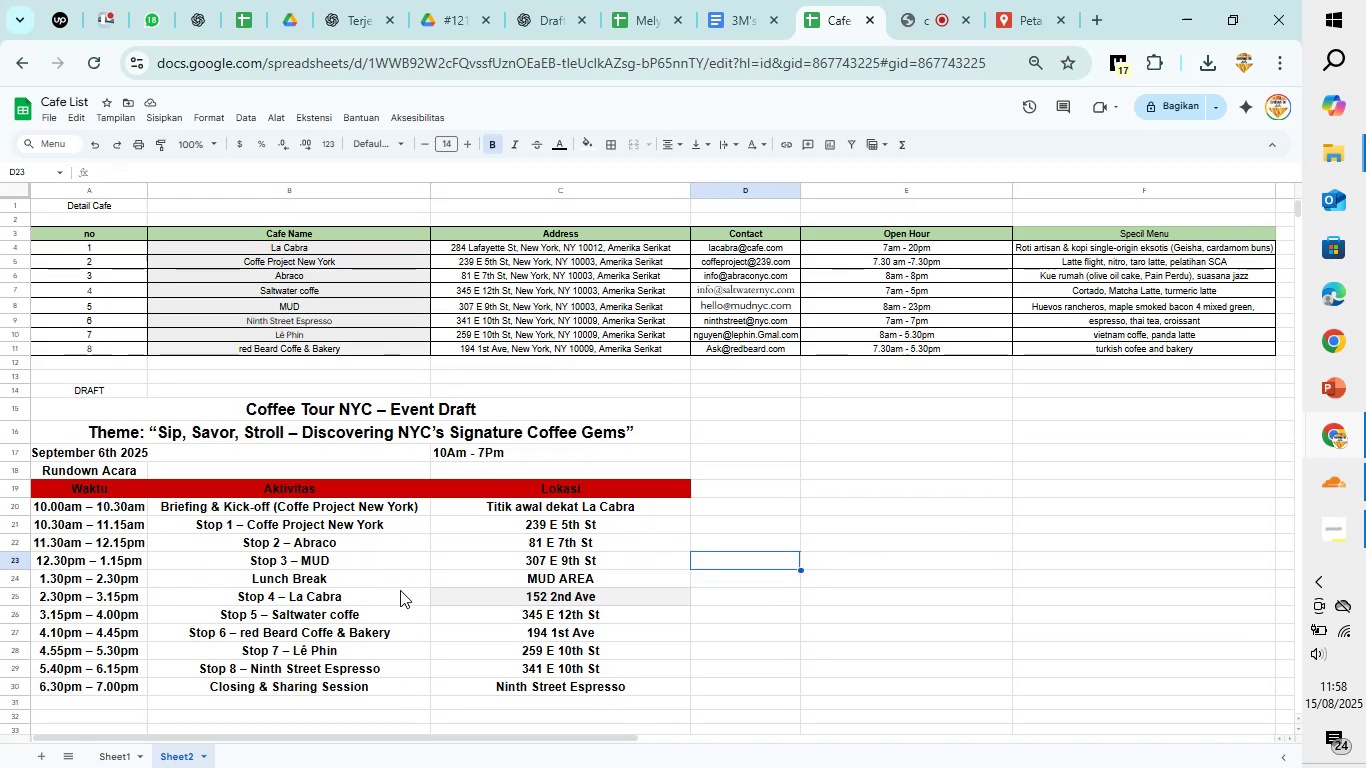 
scroll: coordinate [182, 379], scroll_direction: down, amount: 2.0
 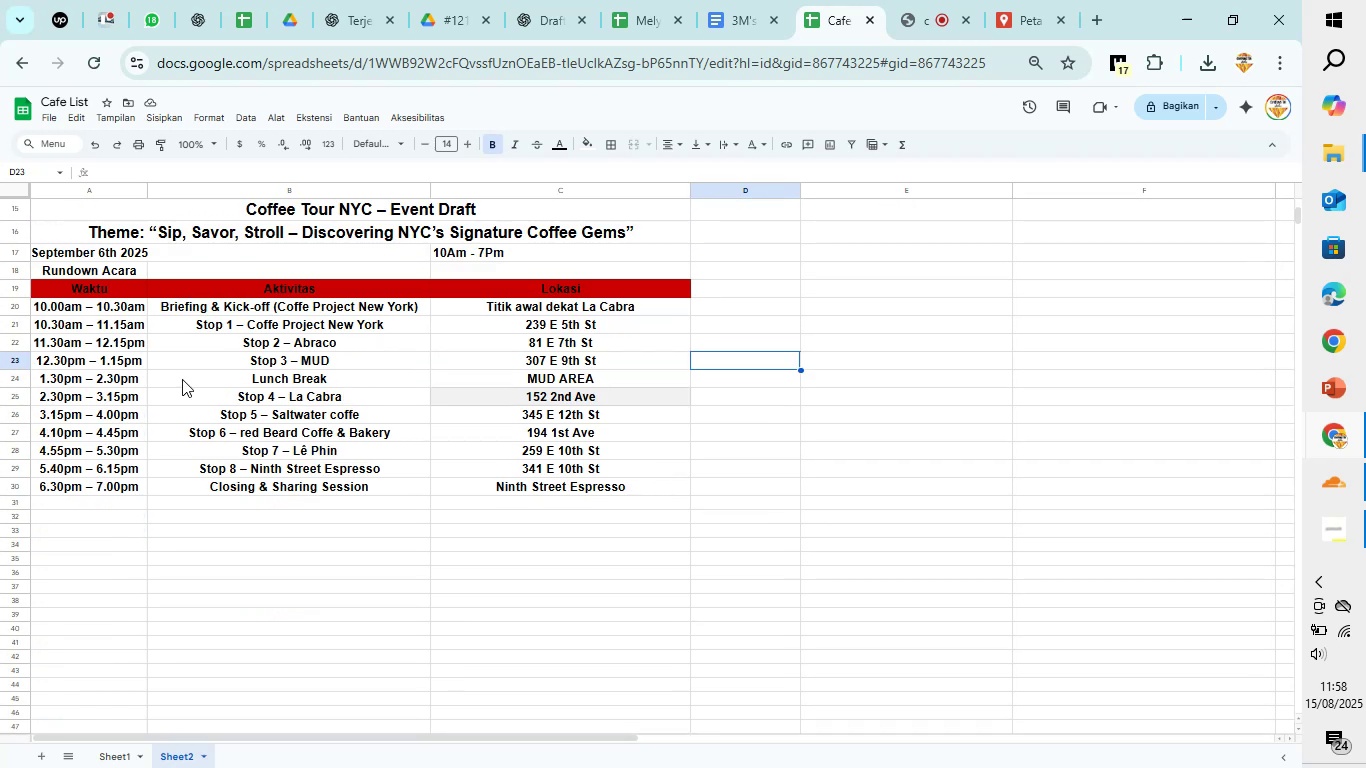 
scroll: coordinate [182, 389], scroll_direction: up, amount: 4.0
 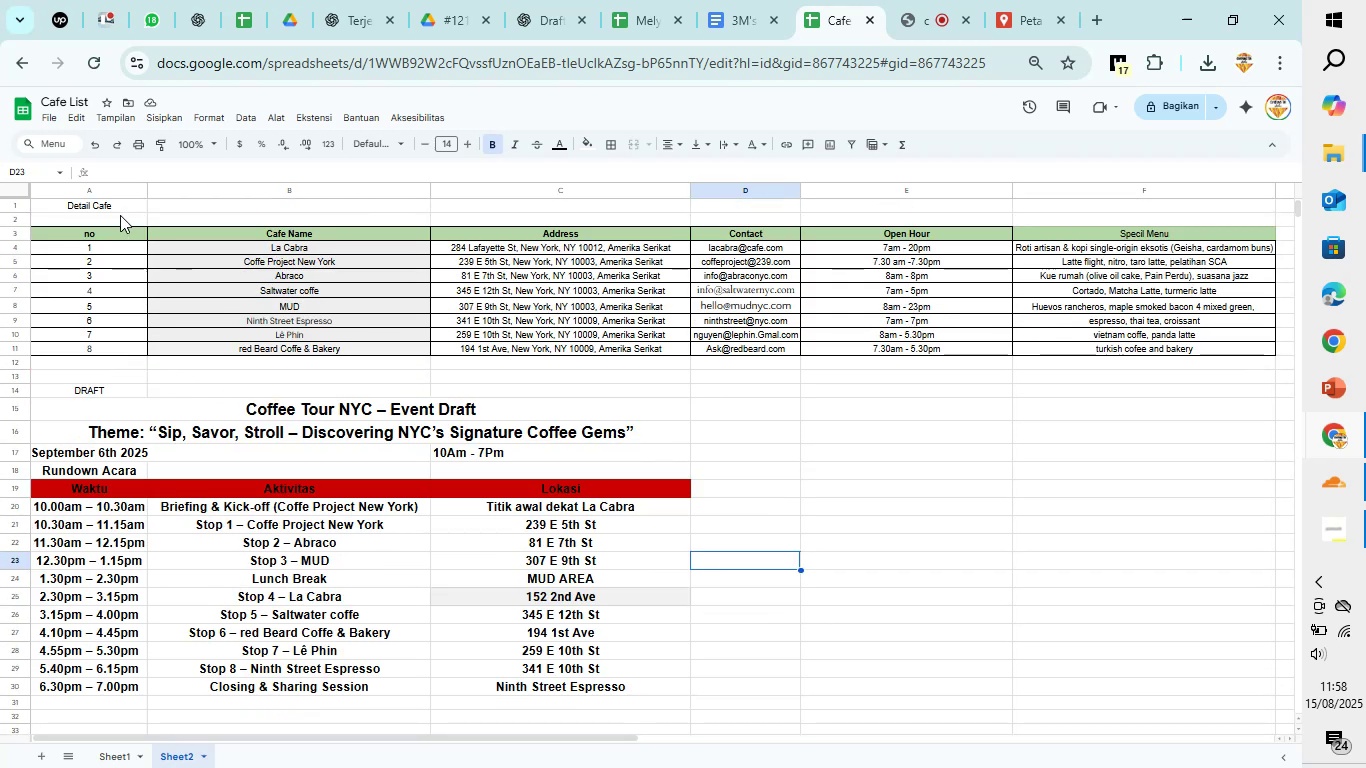 
left_click_drag(start_coordinate=[121, 229], to_coordinate=[129, 345])
 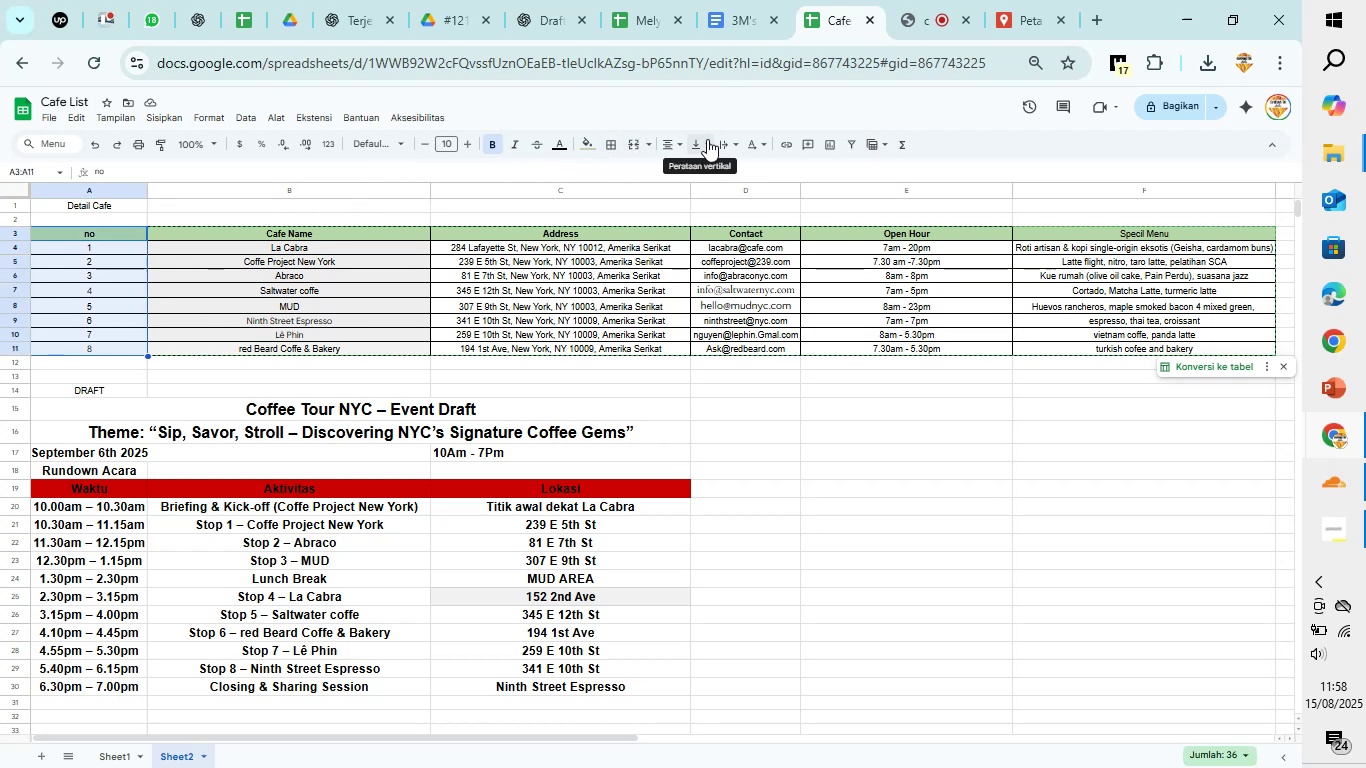 
wait(12.27)
 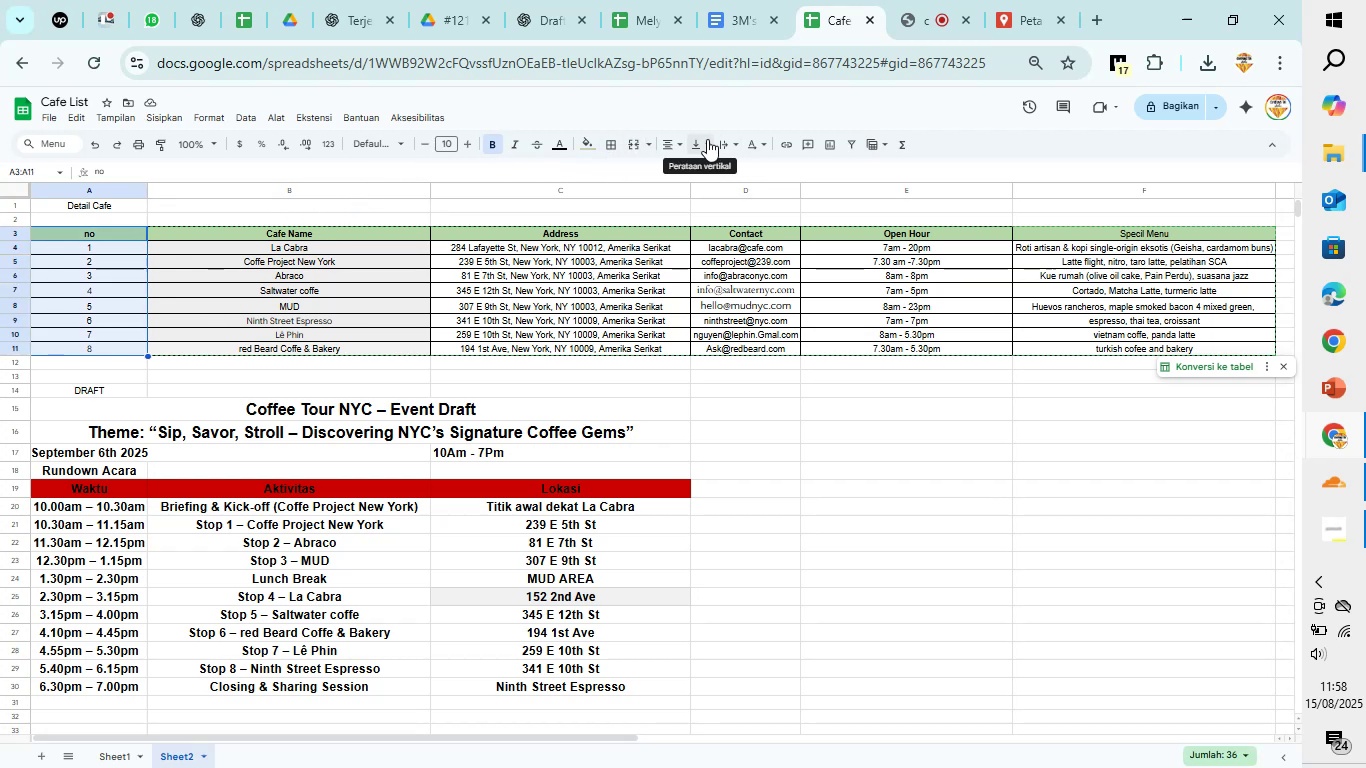 
left_click([862, 486])
 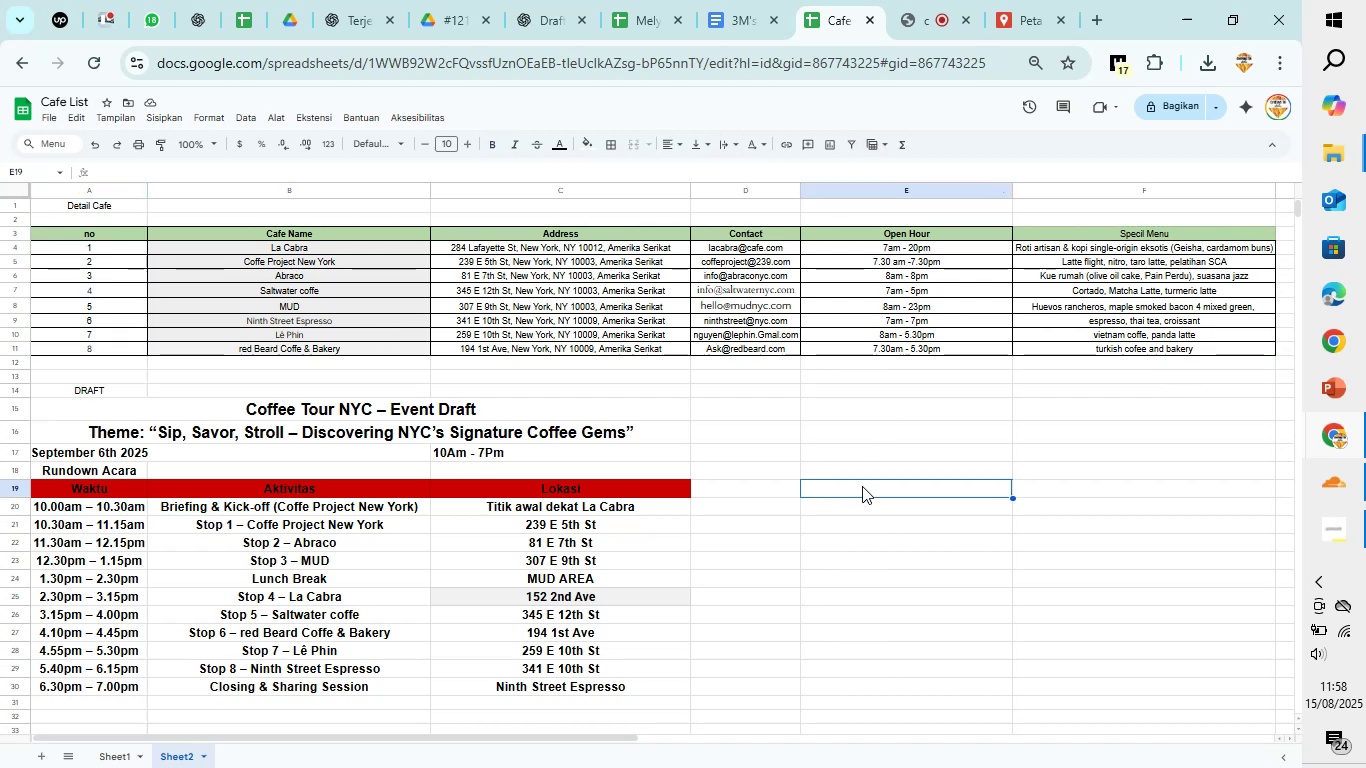 
scroll: coordinate [457, 487], scroll_direction: down, amount: 1.0
 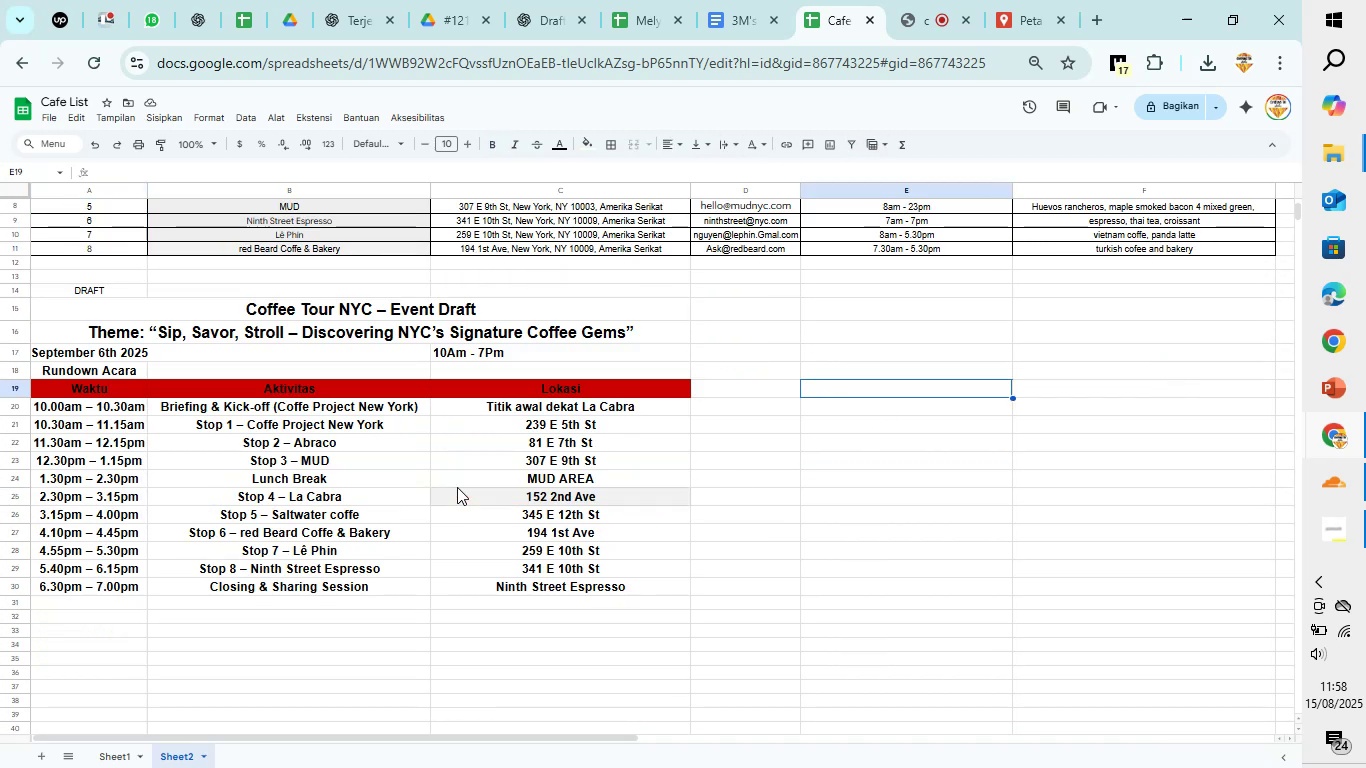 
scroll: coordinate [457, 487], scroll_direction: up, amount: 2.0
 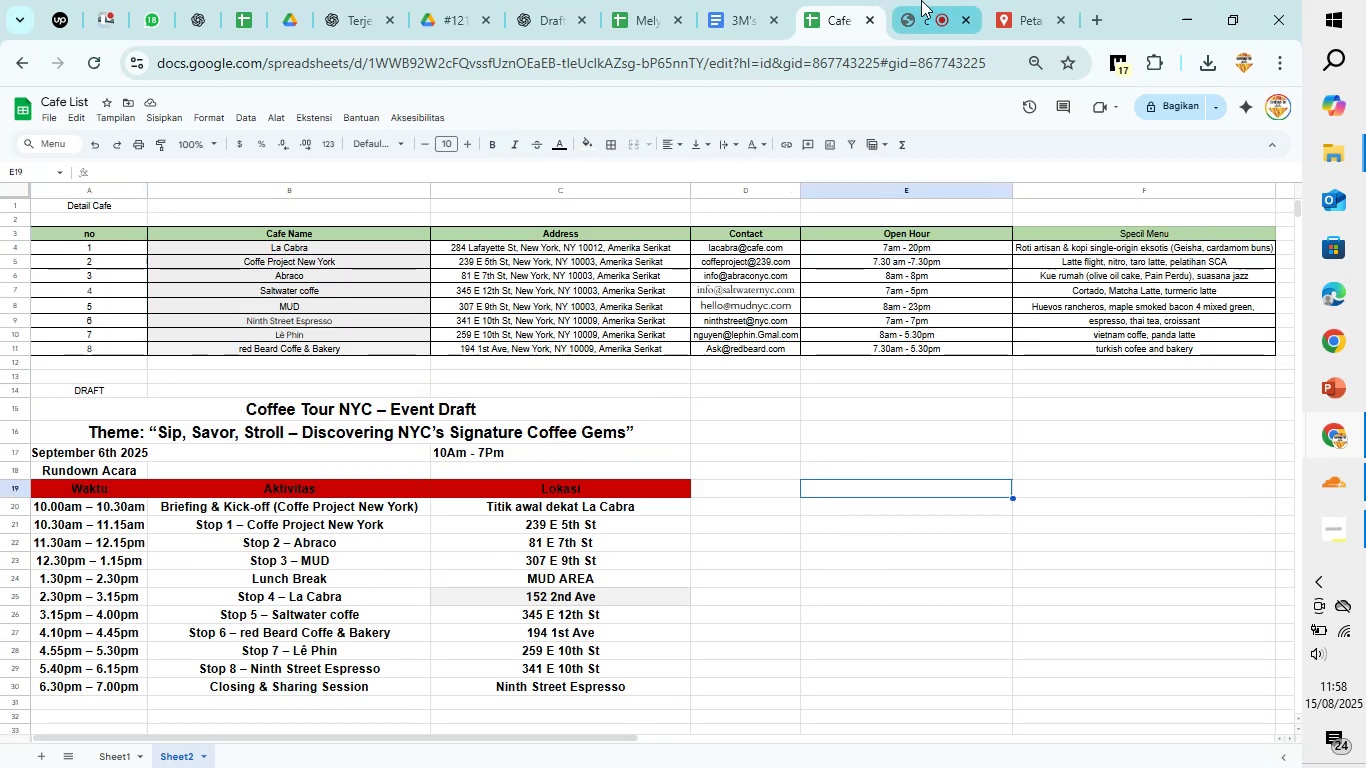 
left_click([921, 0])
 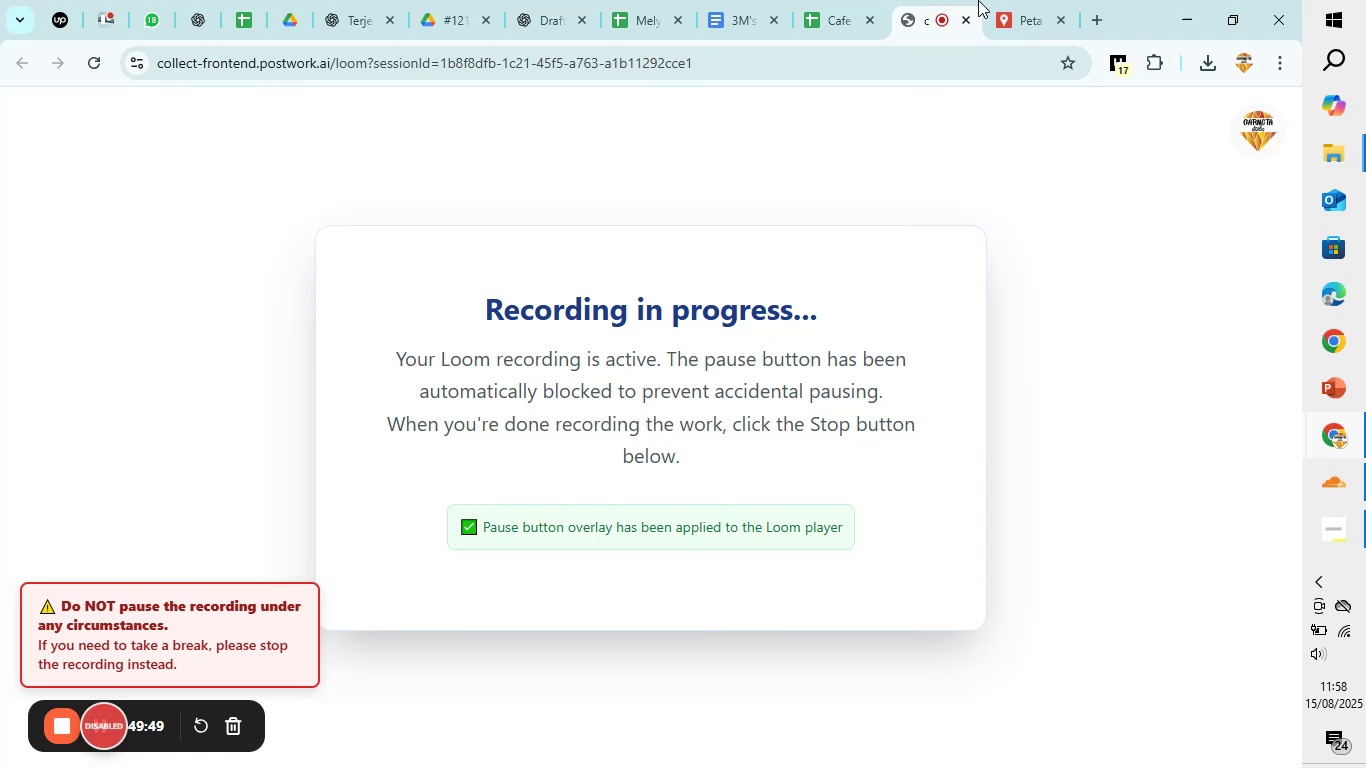 
left_click([1020, 0])
 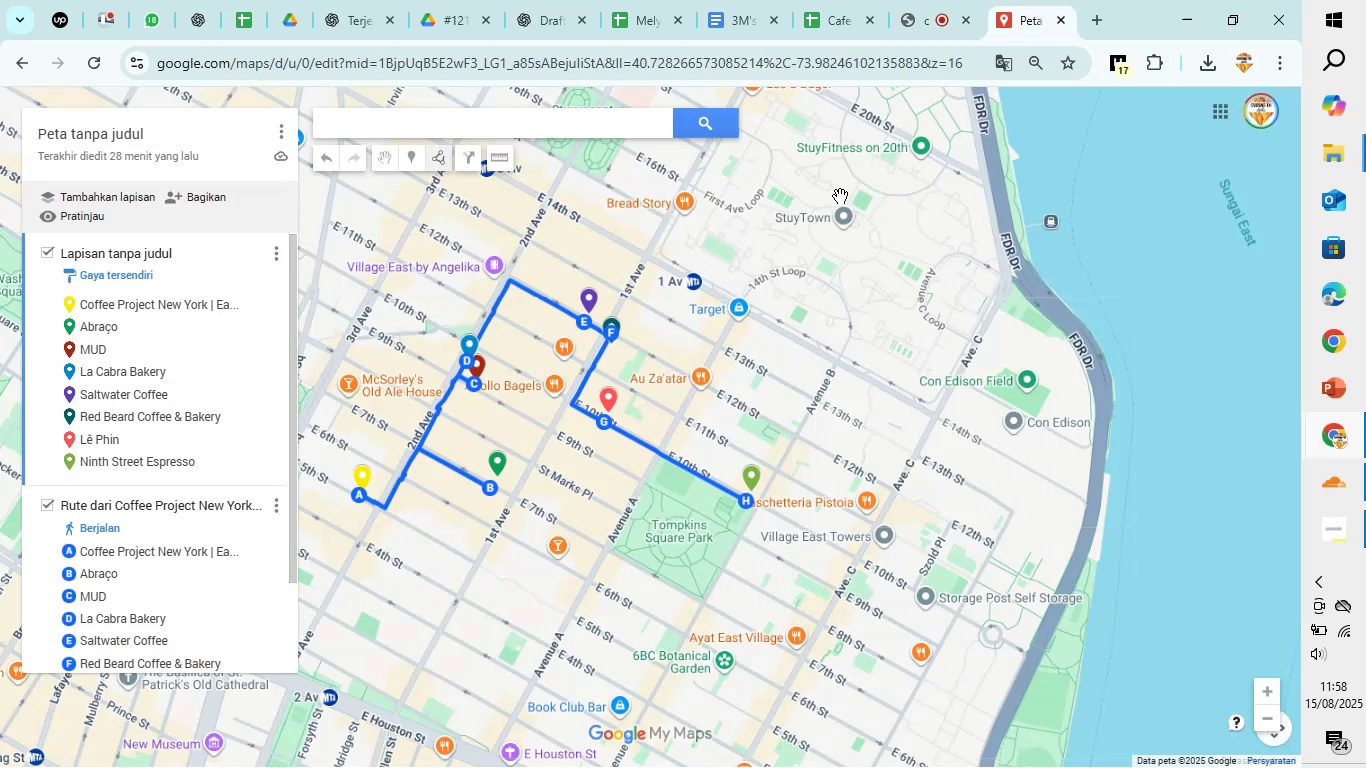 
left_click([521, 0])
 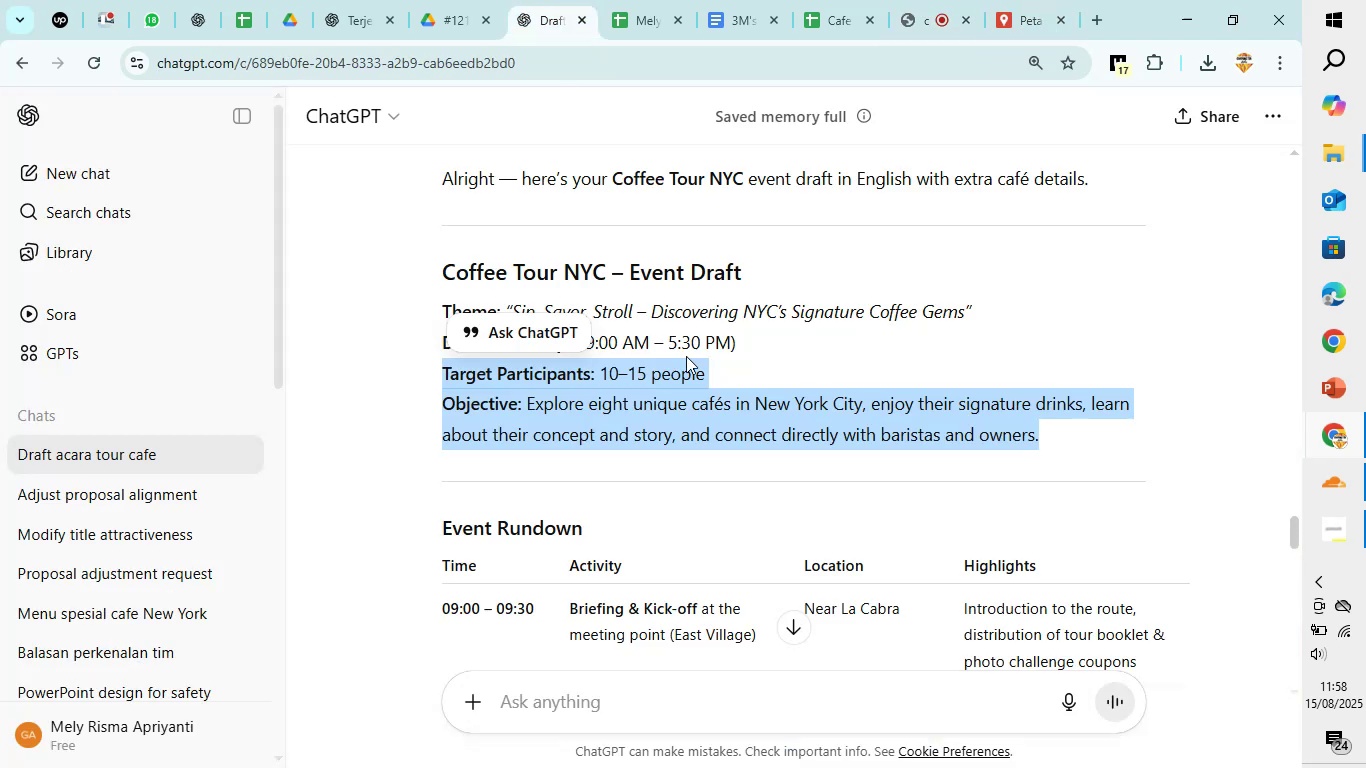 
left_click([686, 369])
 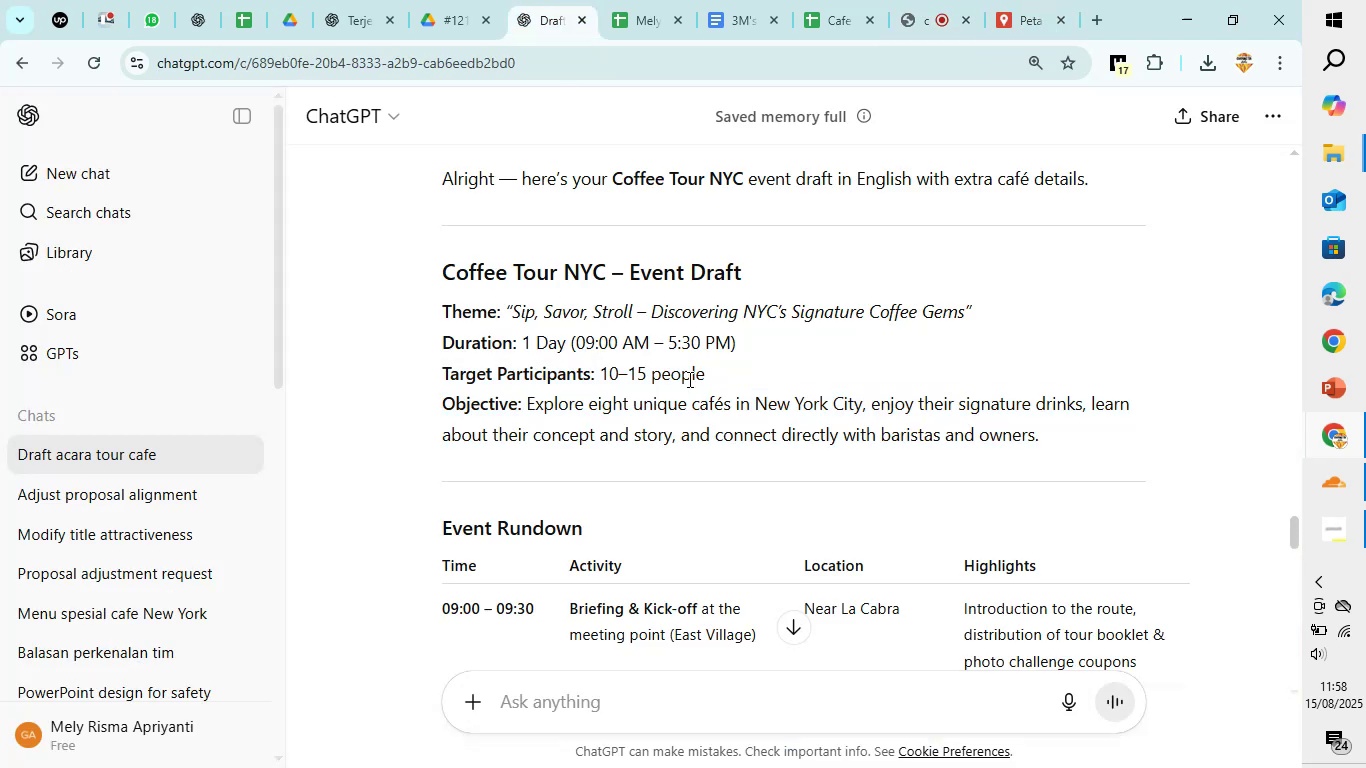 
scroll: coordinate [688, 379], scroll_direction: down, amount: 4.0
 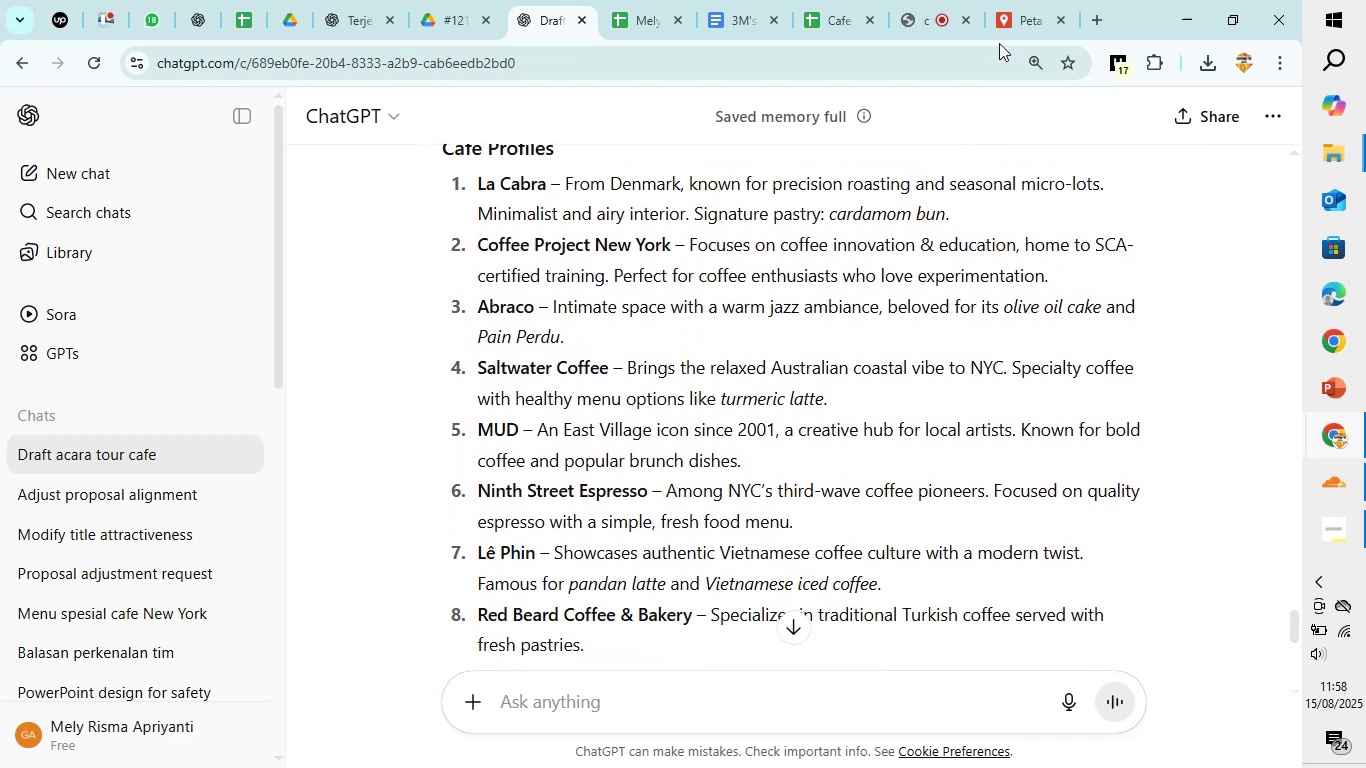 
left_click([817, 0])
 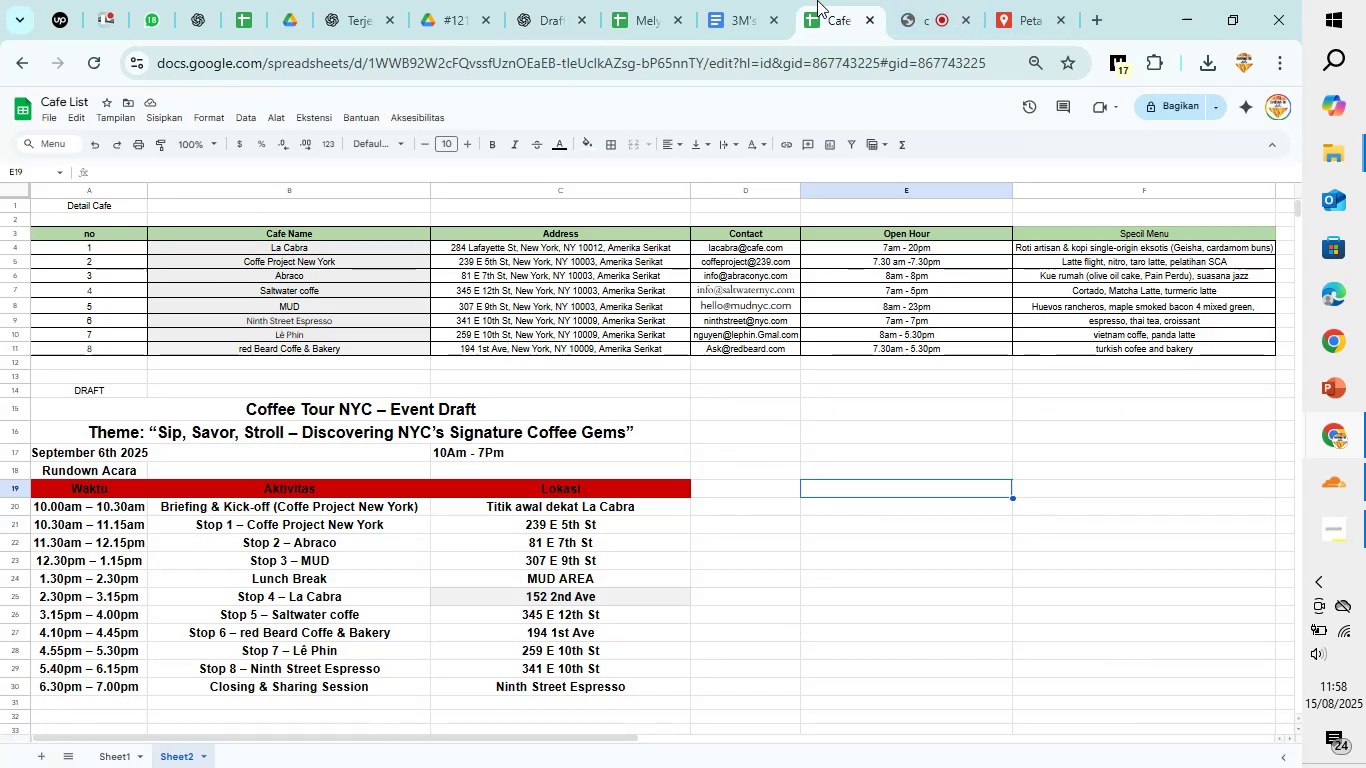 
scroll: coordinate [419, 480], scroll_direction: down, amount: 3.0
 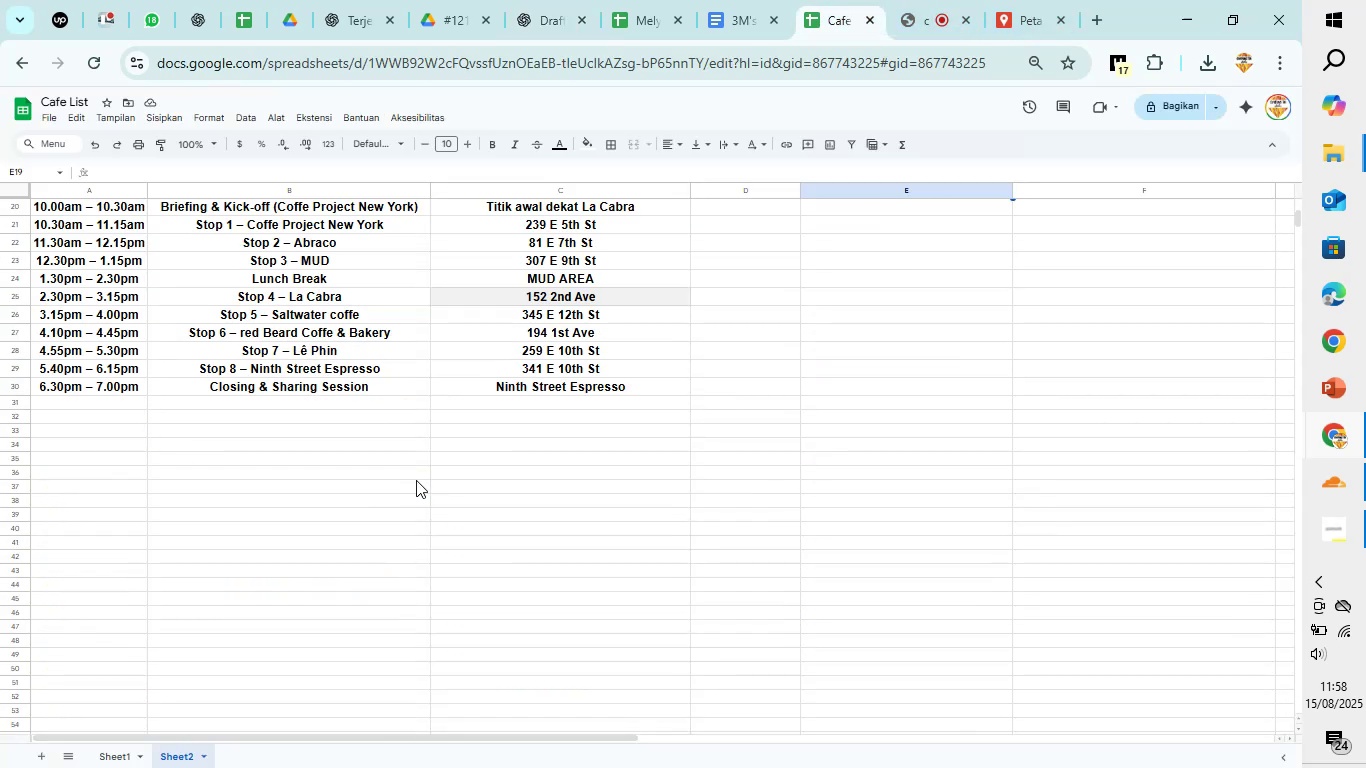 
scroll: coordinate [516, 482], scroll_direction: up, amount: 2.0
 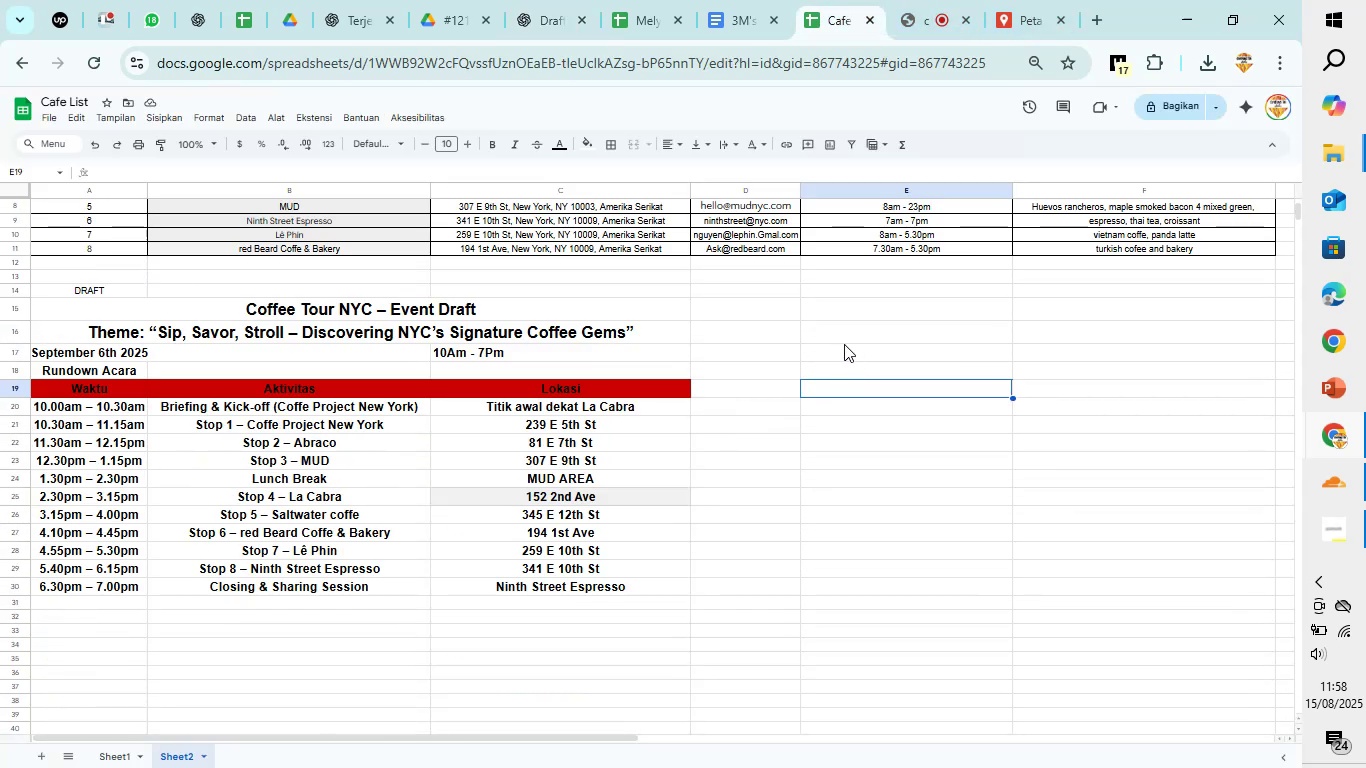 
left_click([841, 351])
 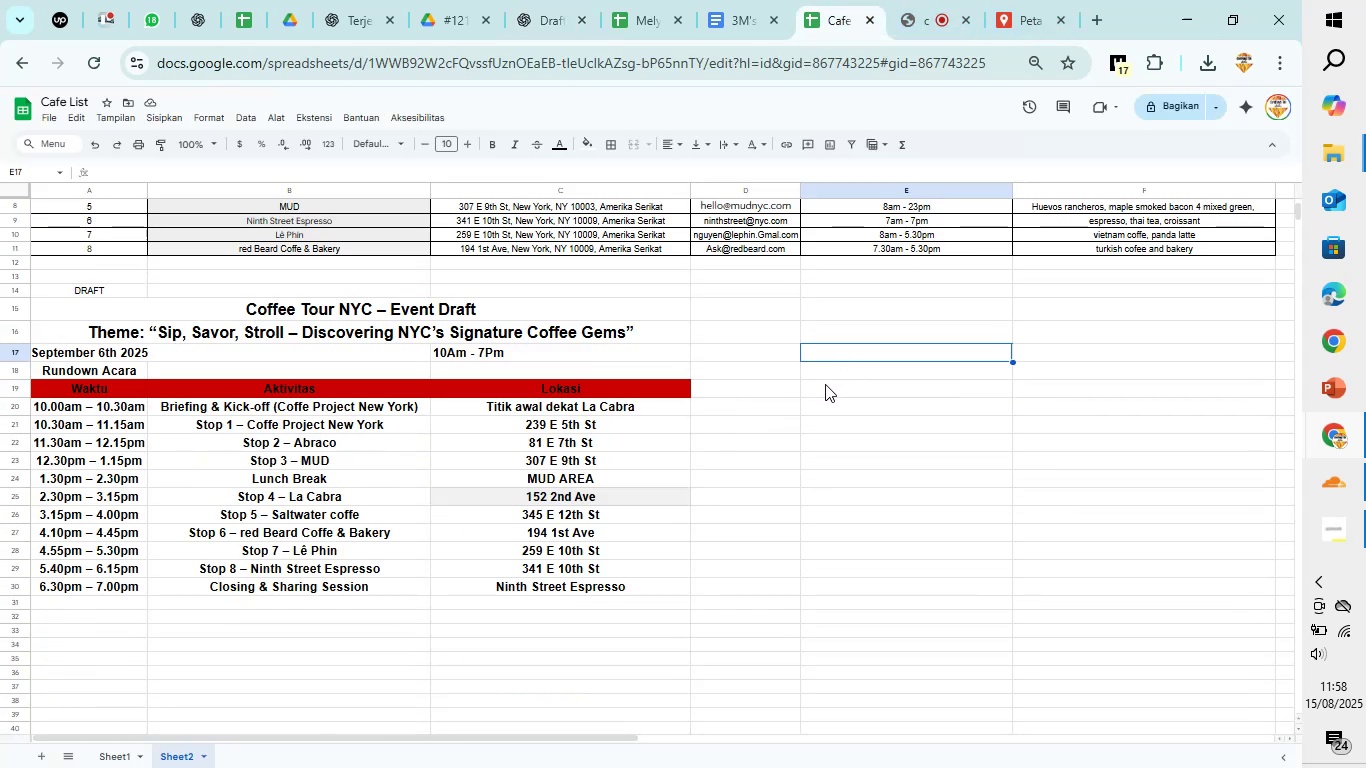 
left_click([825, 365])
 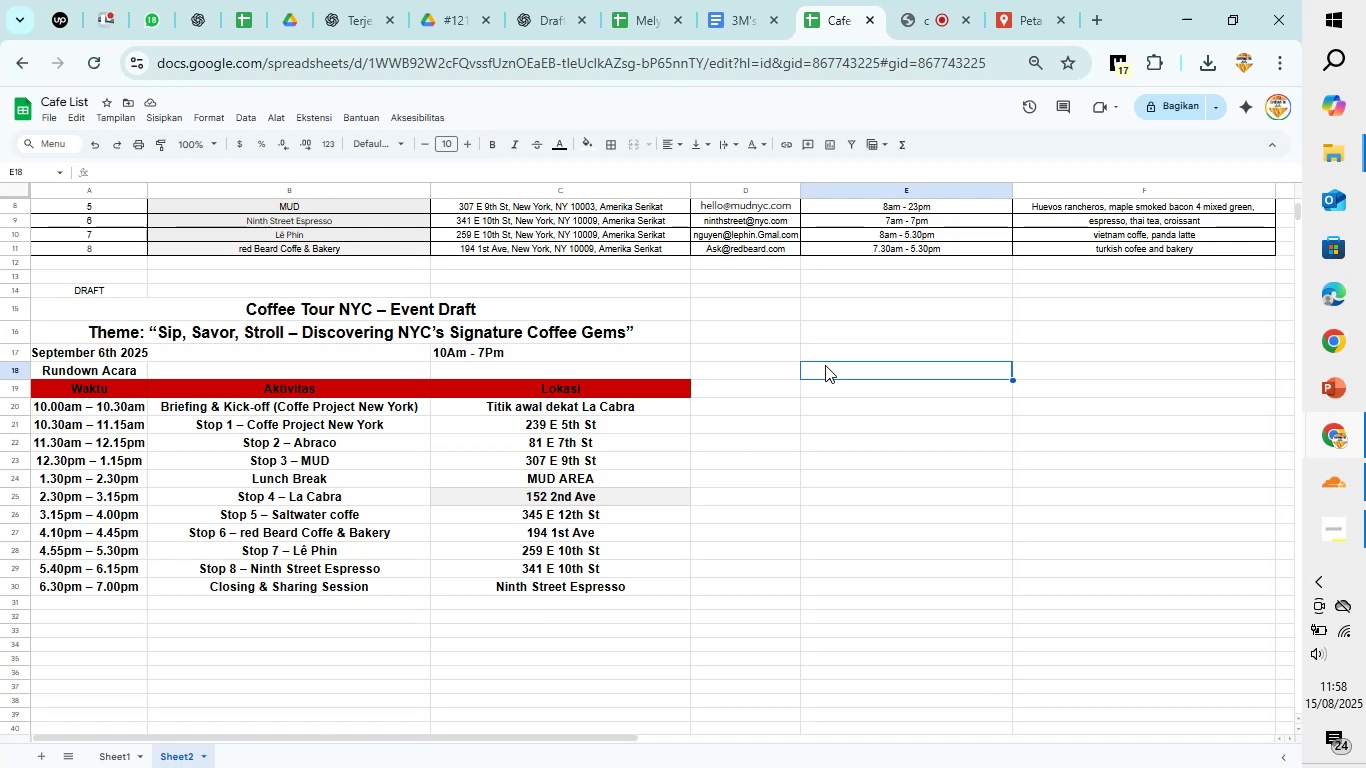 
key(Control+C)
 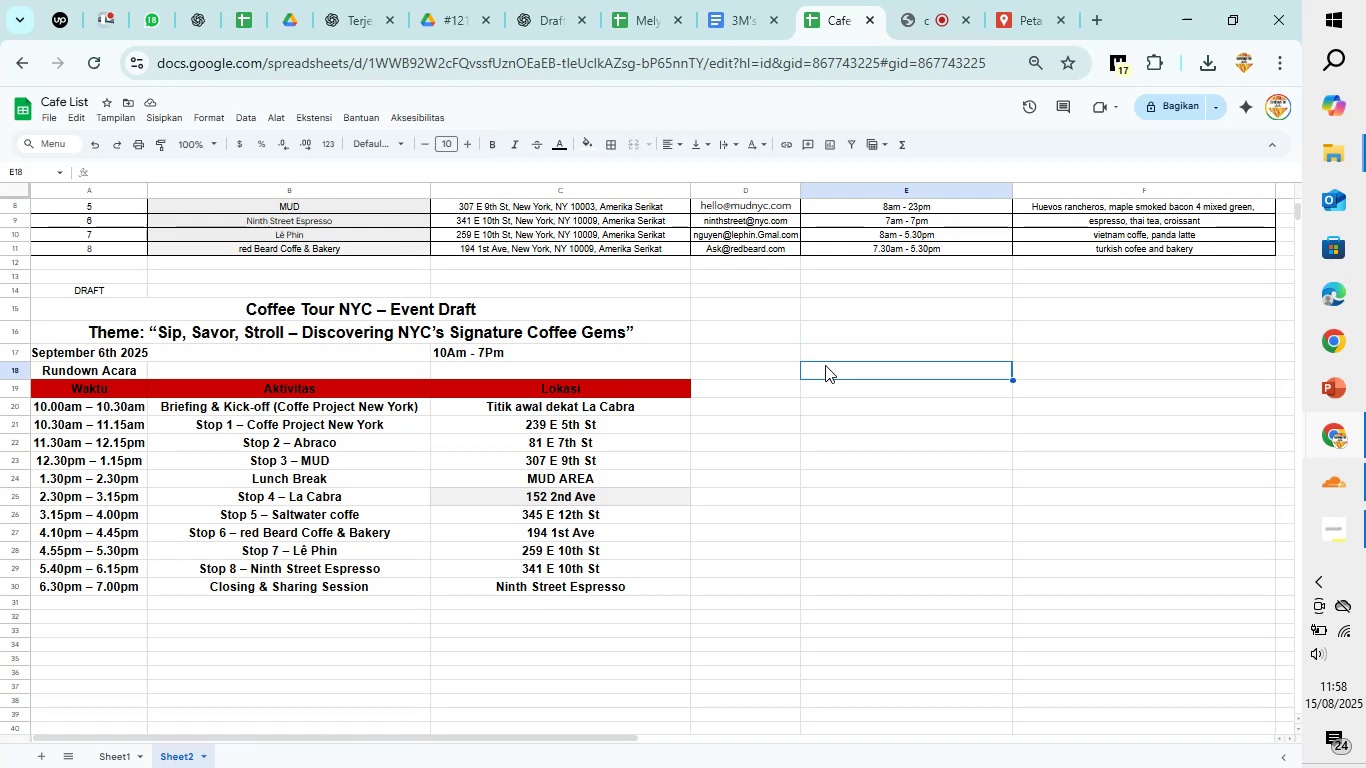 
type(afe )
 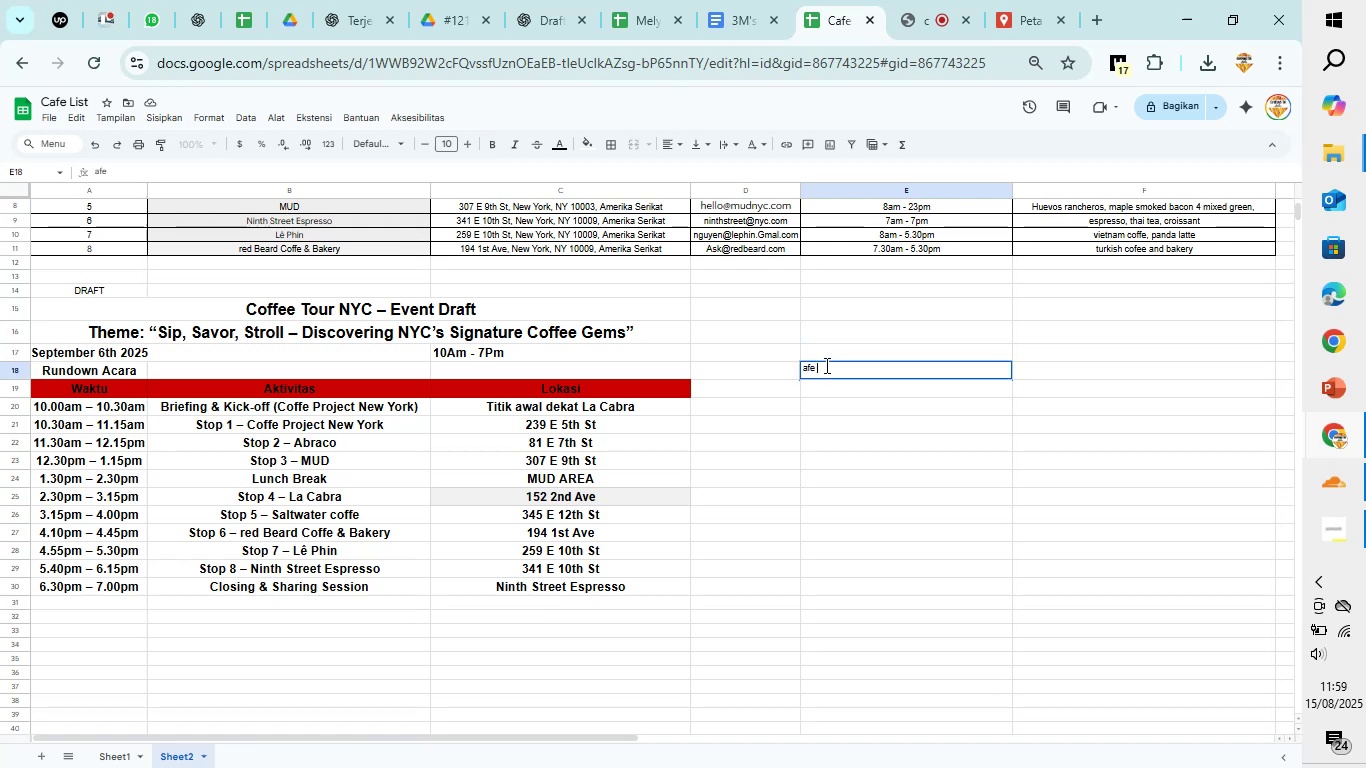 
key(Control+P)
 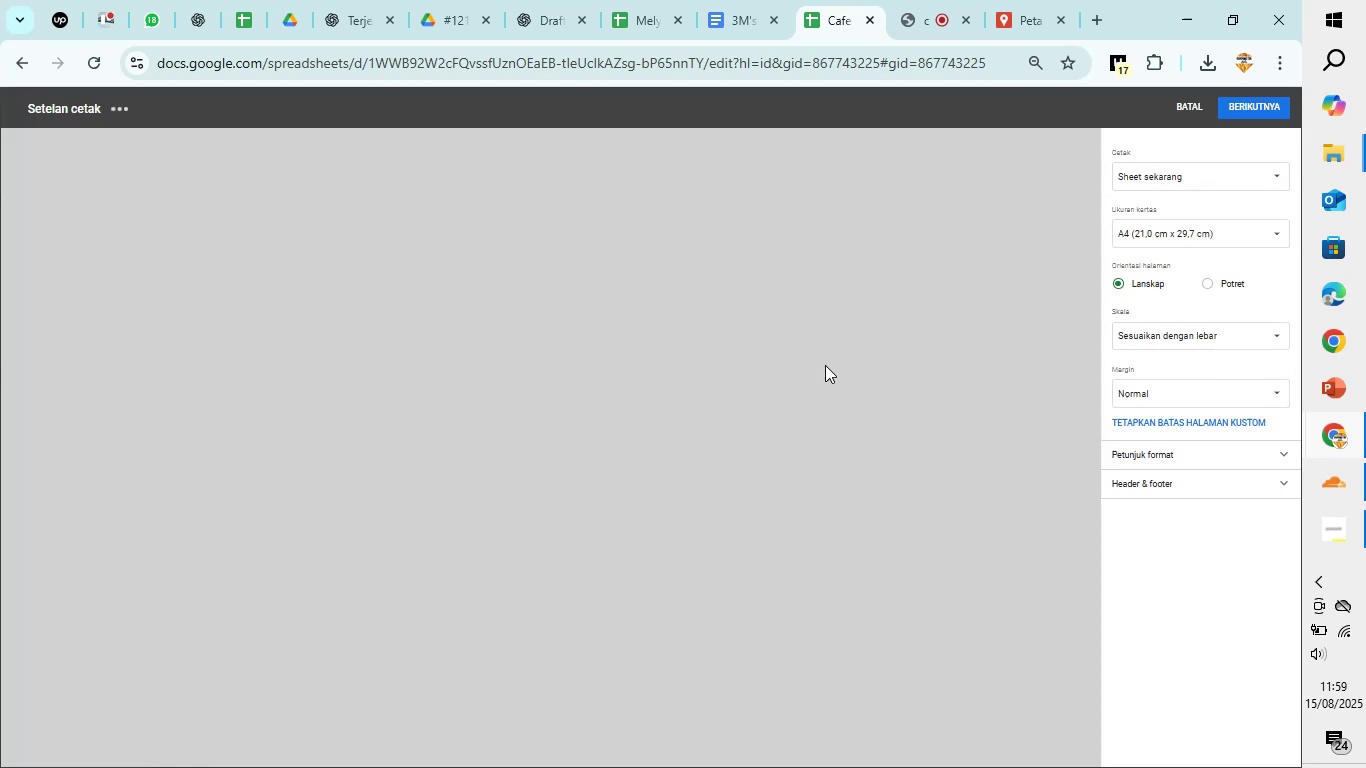 
key(R)
 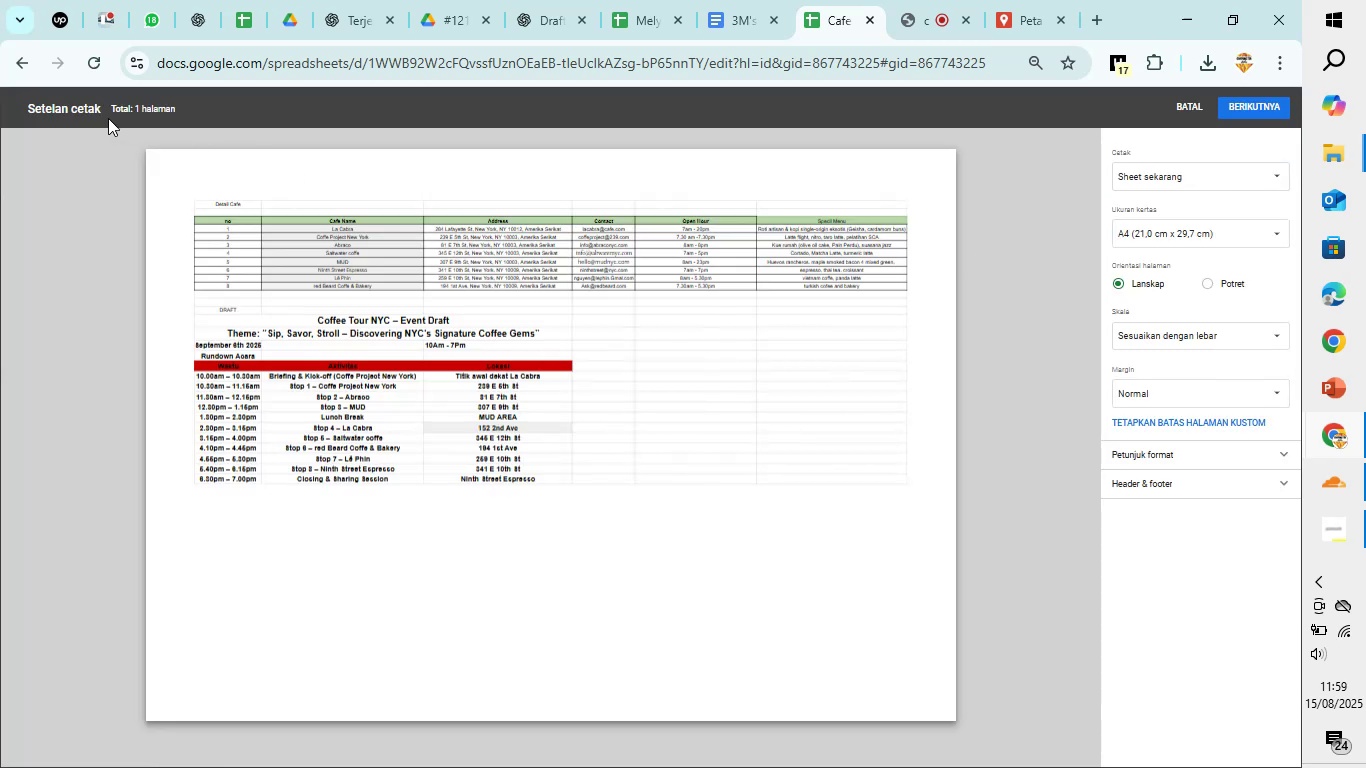 
left_click([13, 64])
 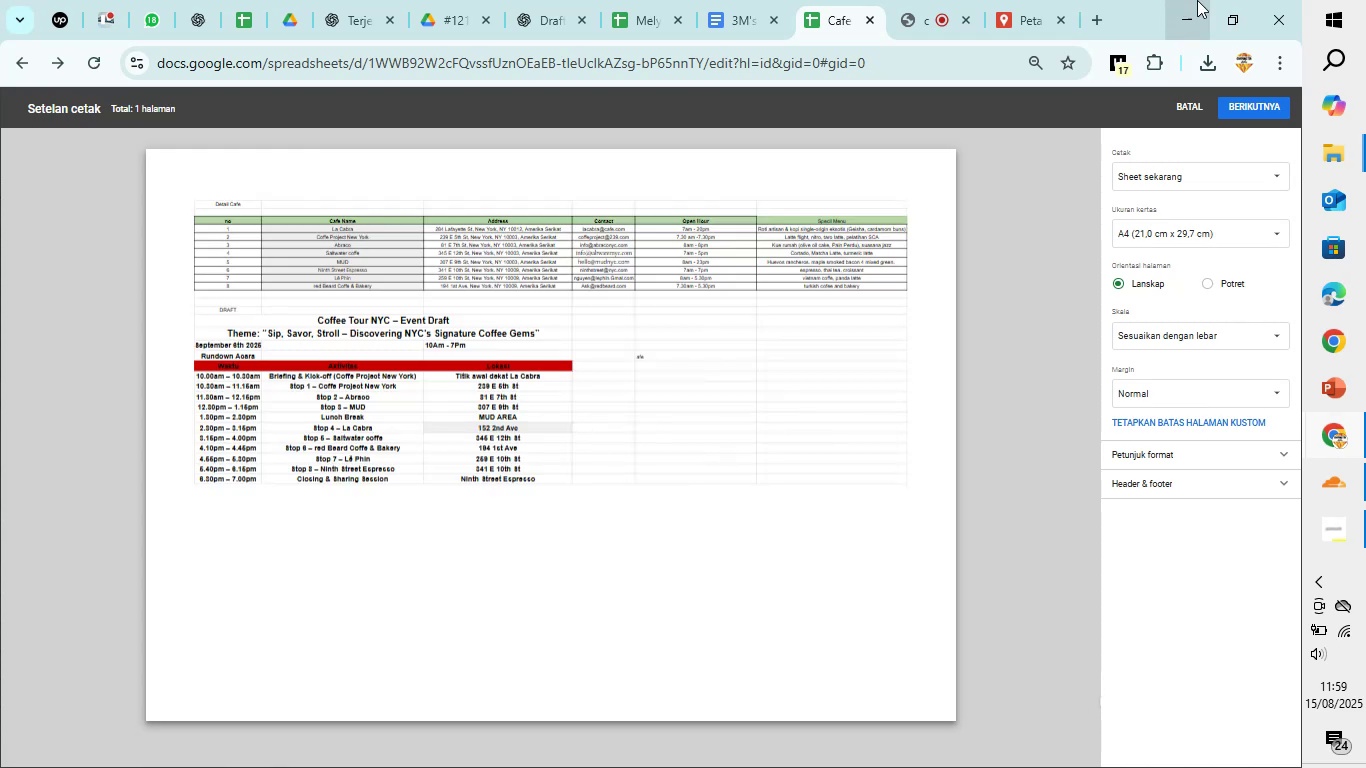 
left_click([1193, 100])
 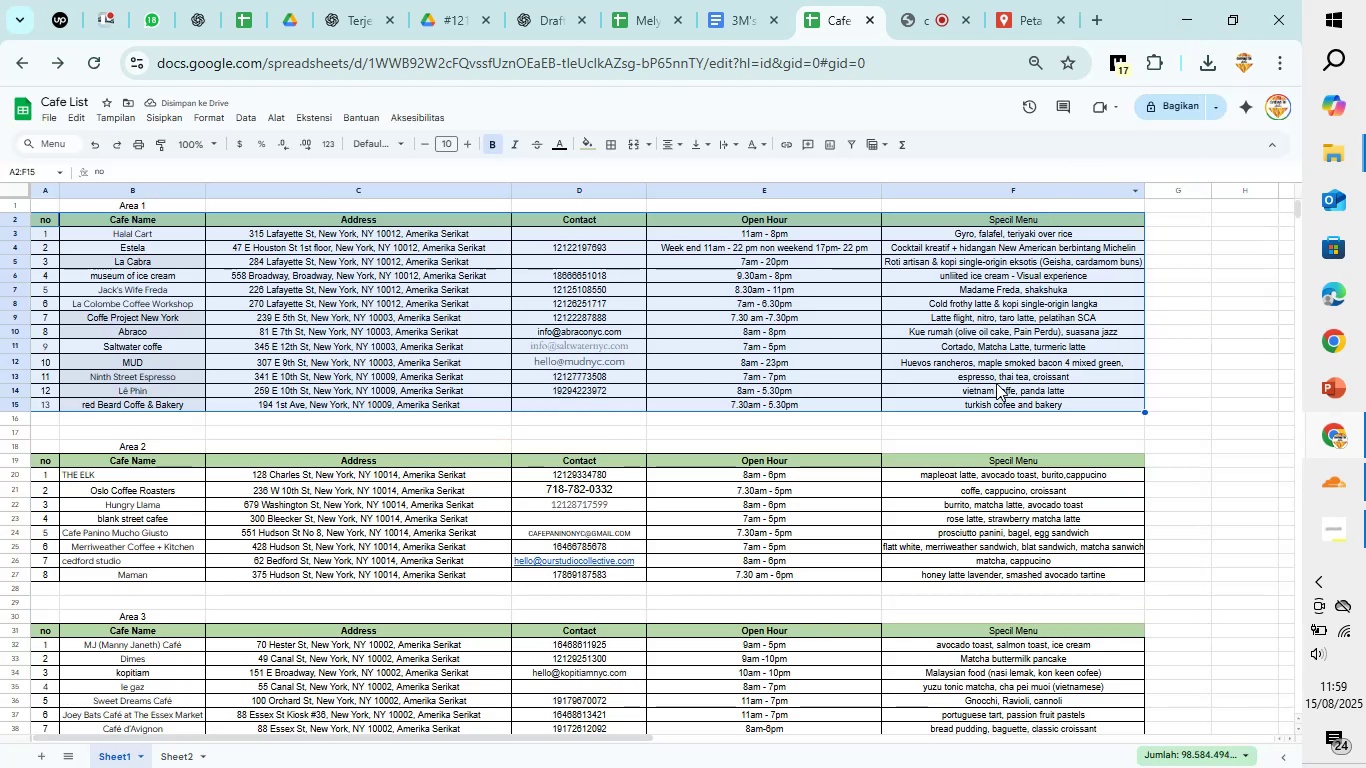 
scroll: coordinate [994, 383], scroll_direction: down, amount: 2.0
 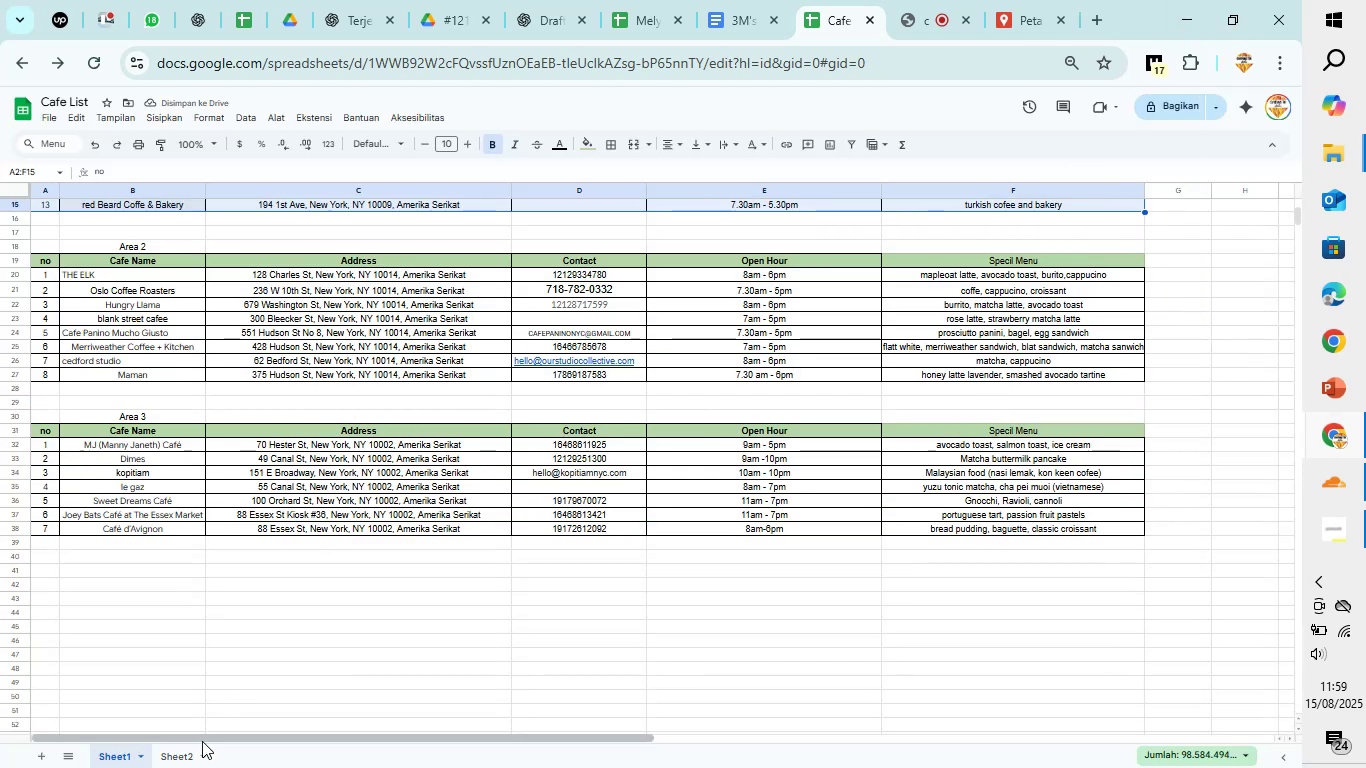 
left_click([194, 747])
 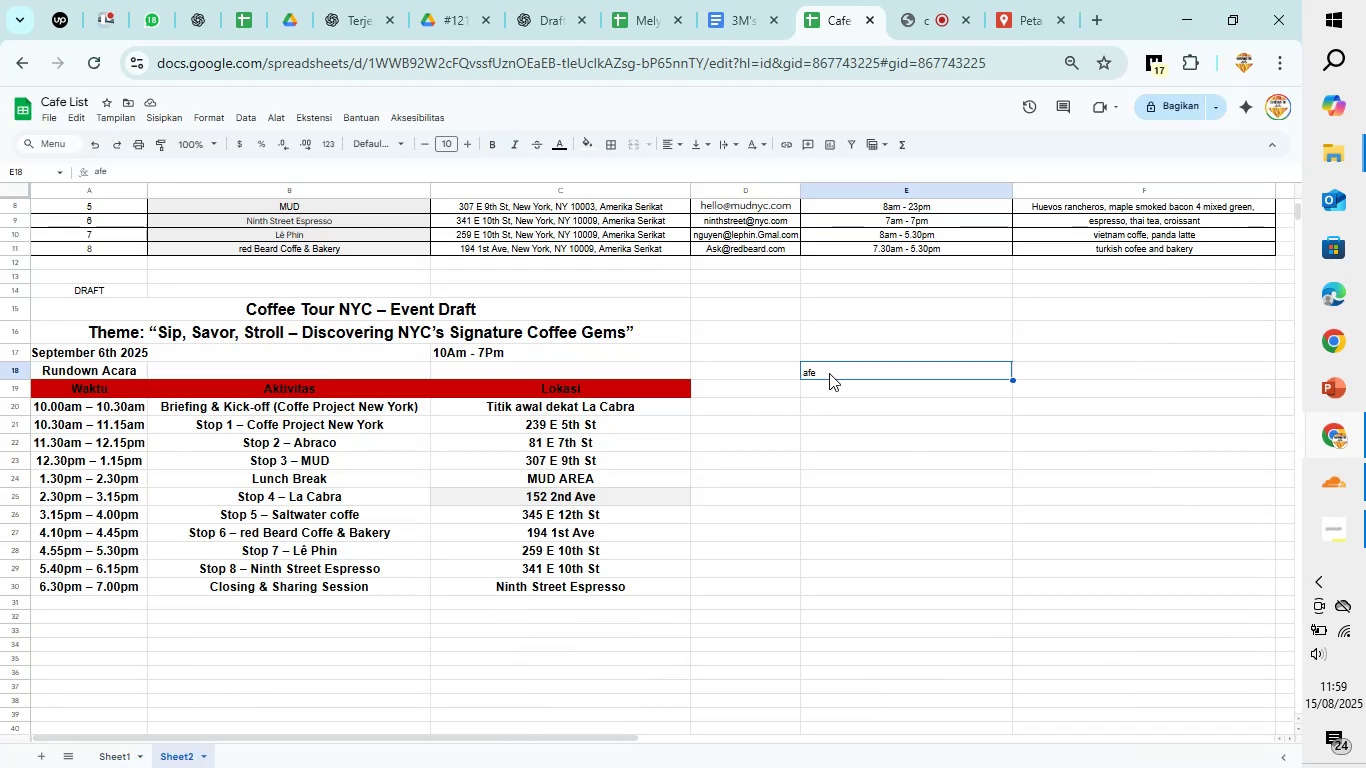 
key(Backspace)
type(Cafe)
 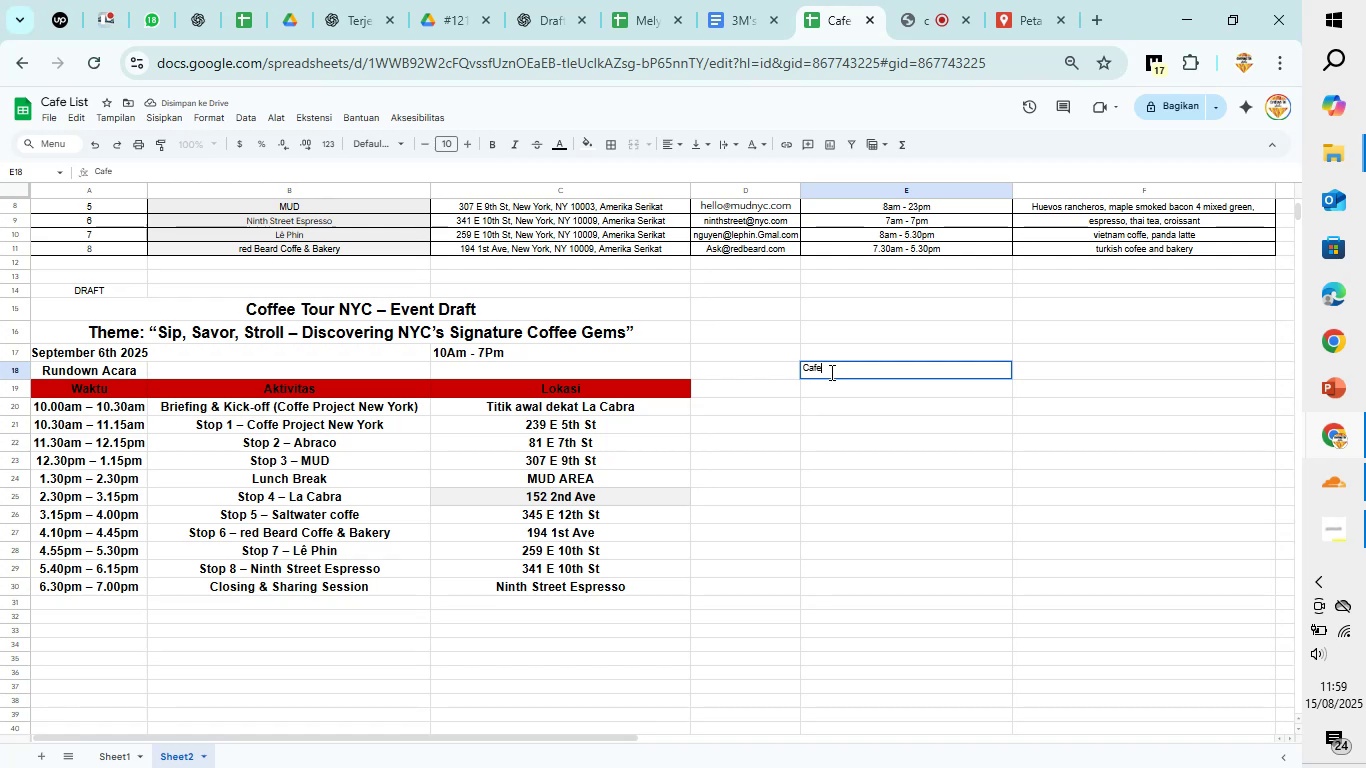 
type( Profile)
 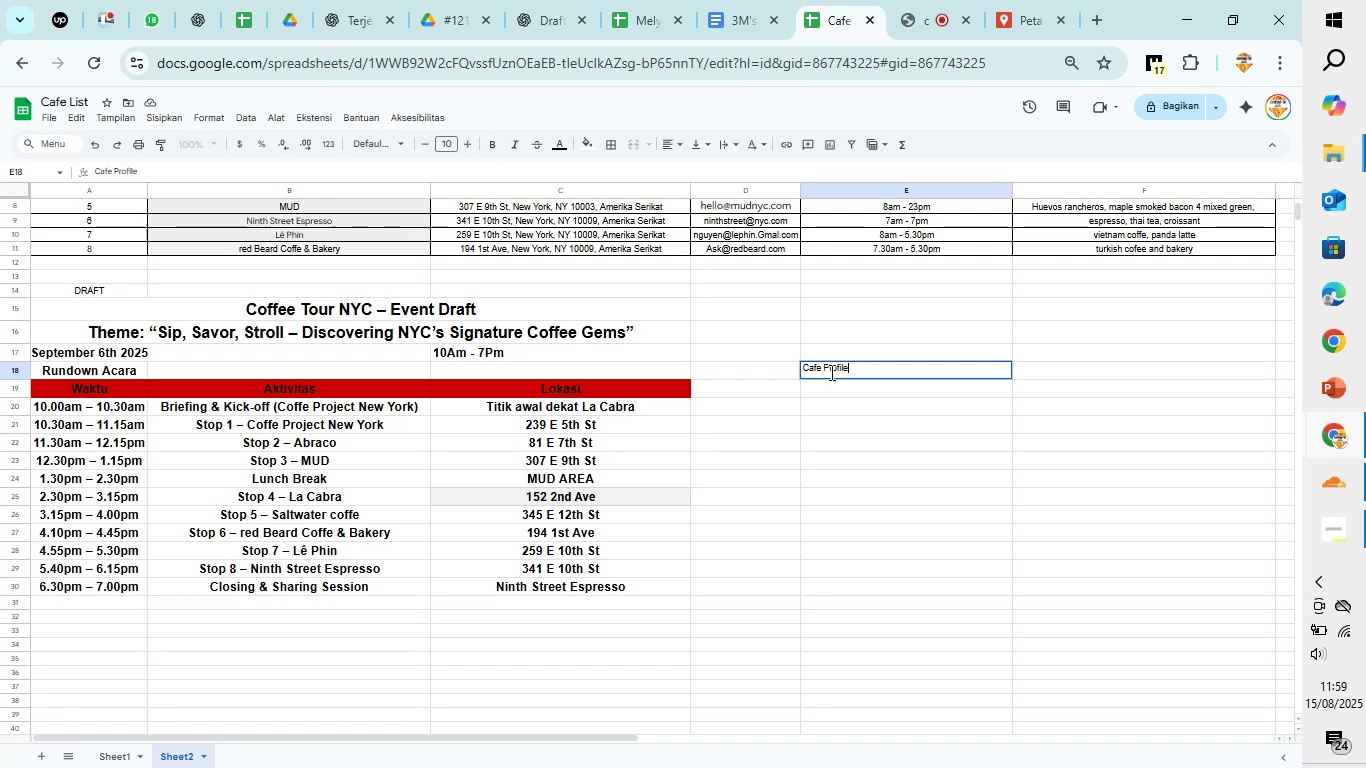 
left_click([838, 394])
 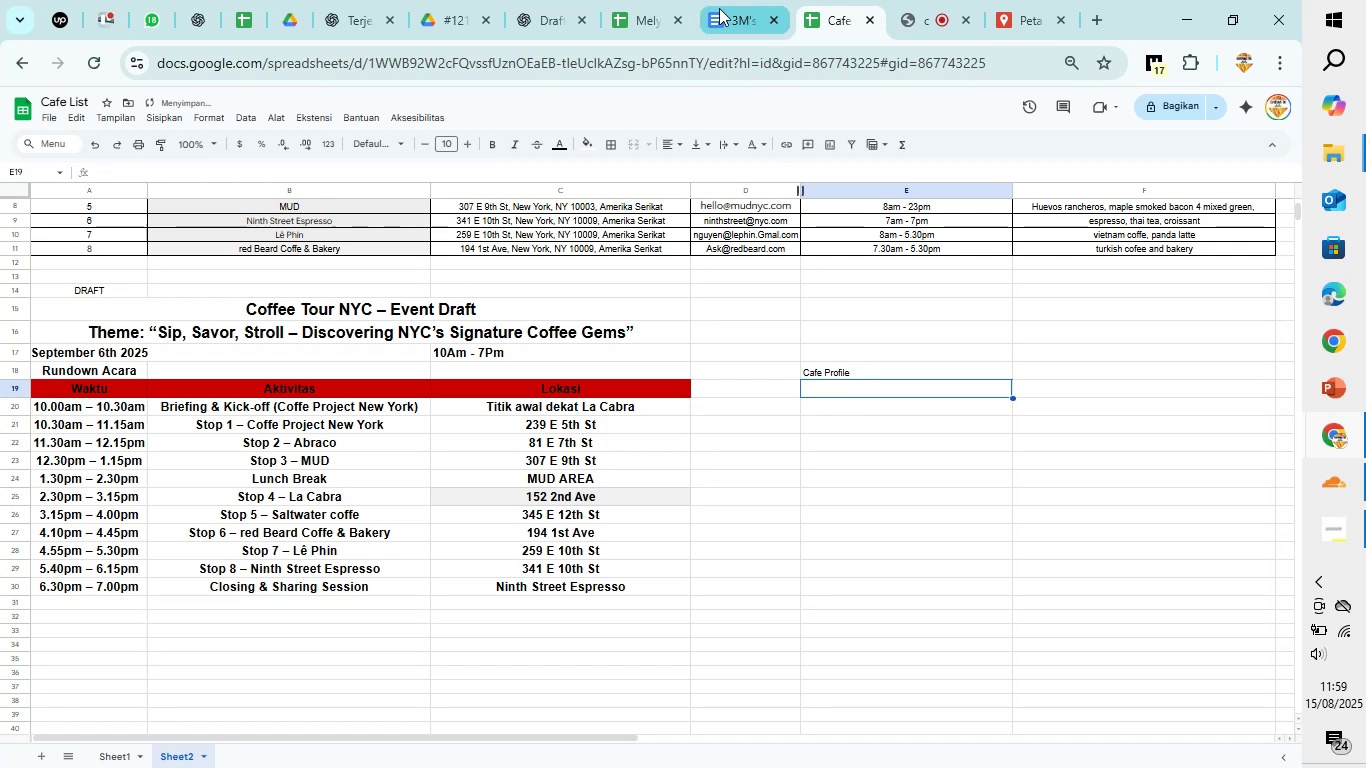 
left_click([542, 8])
 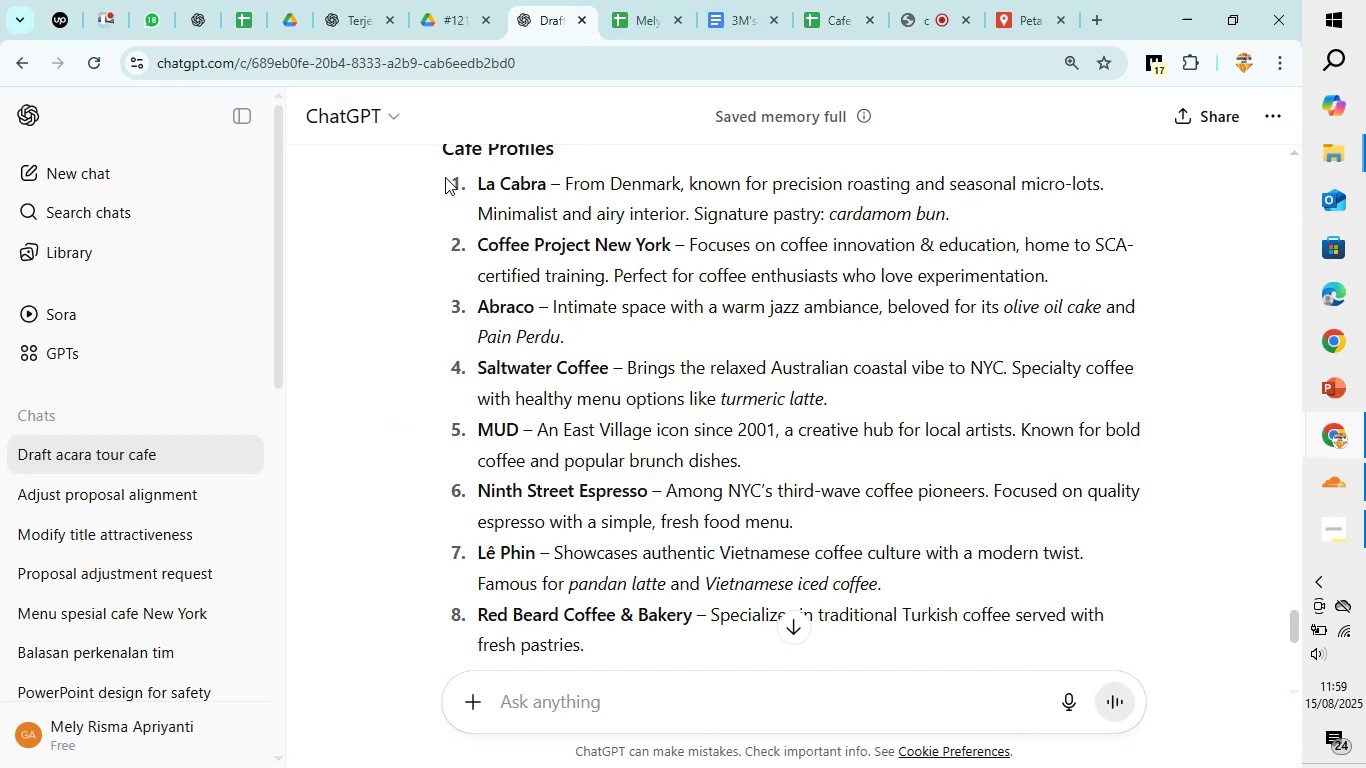 
left_click_drag(start_coordinate=[441, 150], to_coordinate=[576, 211])
 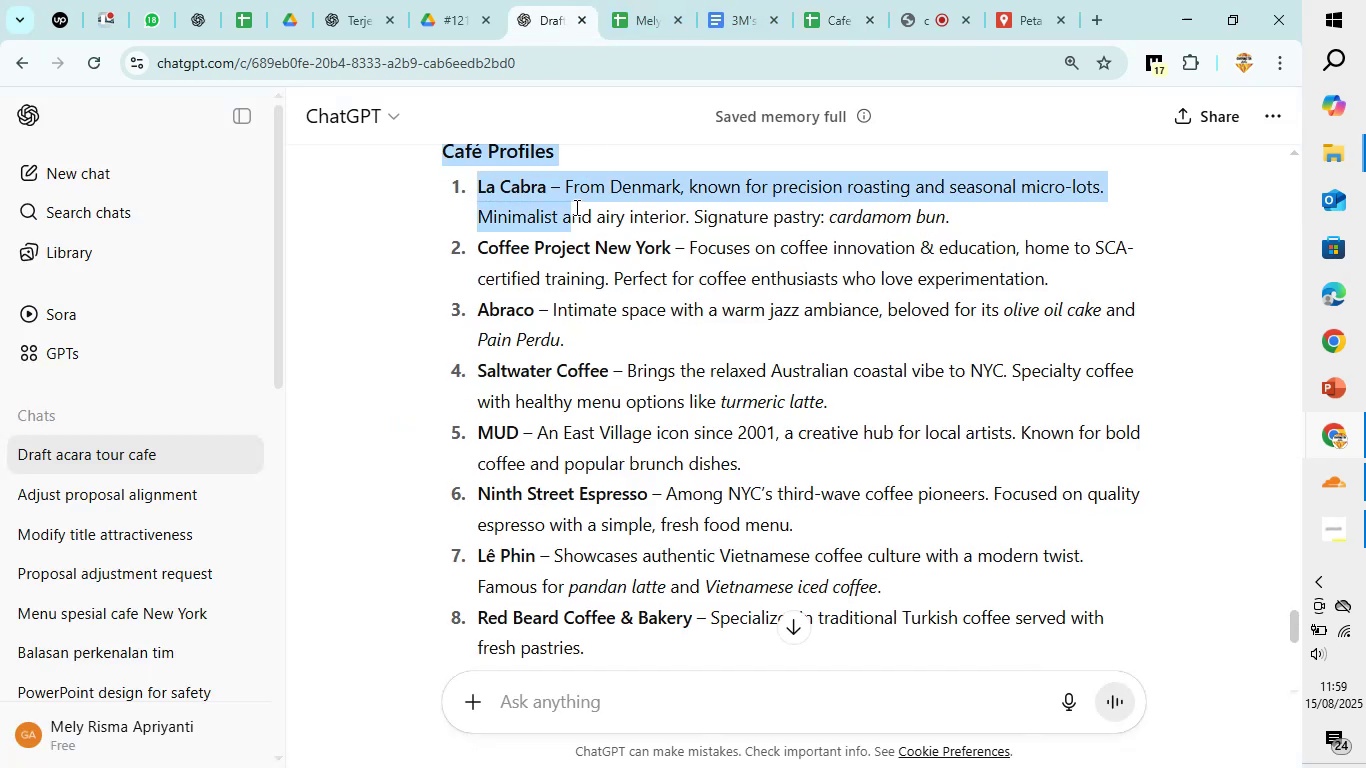 
left_click([575, 207])
 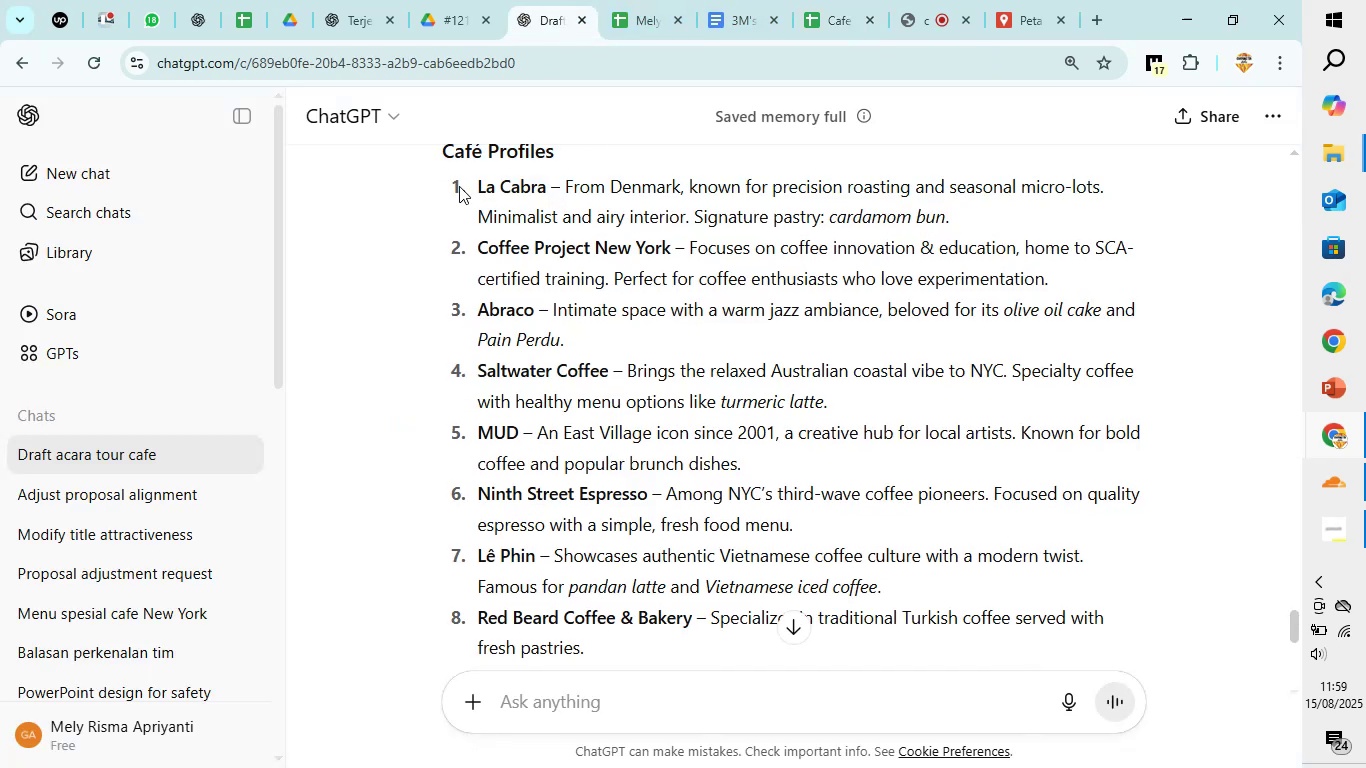 
left_click_drag(start_coordinate=[439, 184], to_coordinate=[633, 374])
 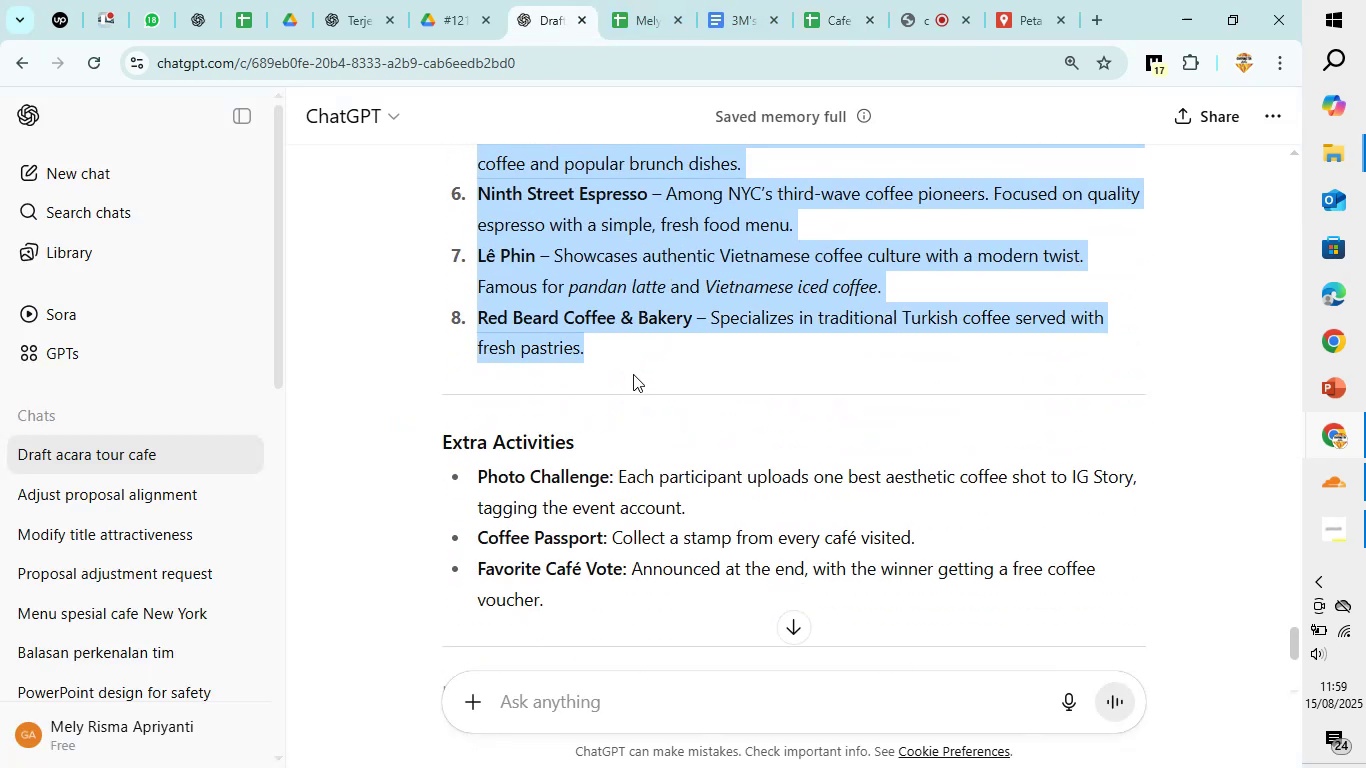 
scroll: coordinate [628, 359], scroll_direction: down, amount: 3.0
 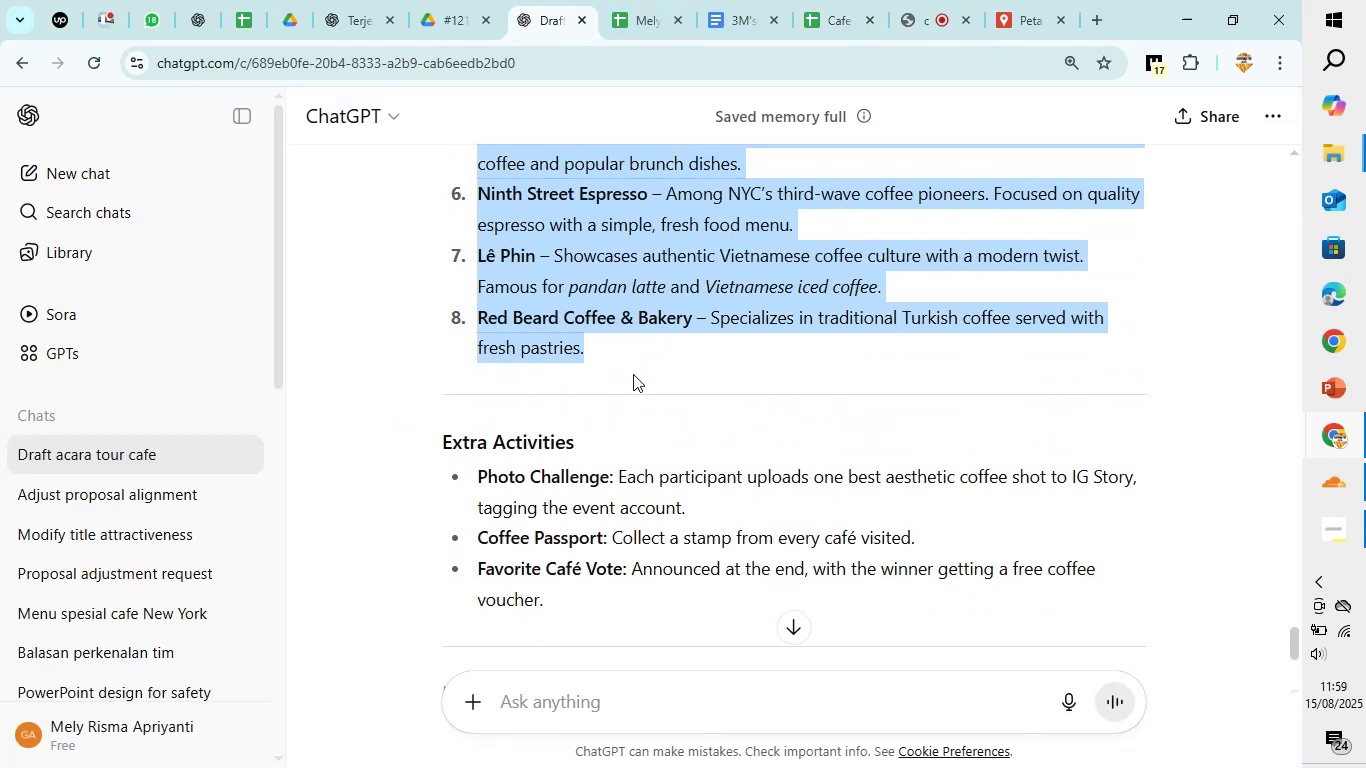 
key(Control+C)
 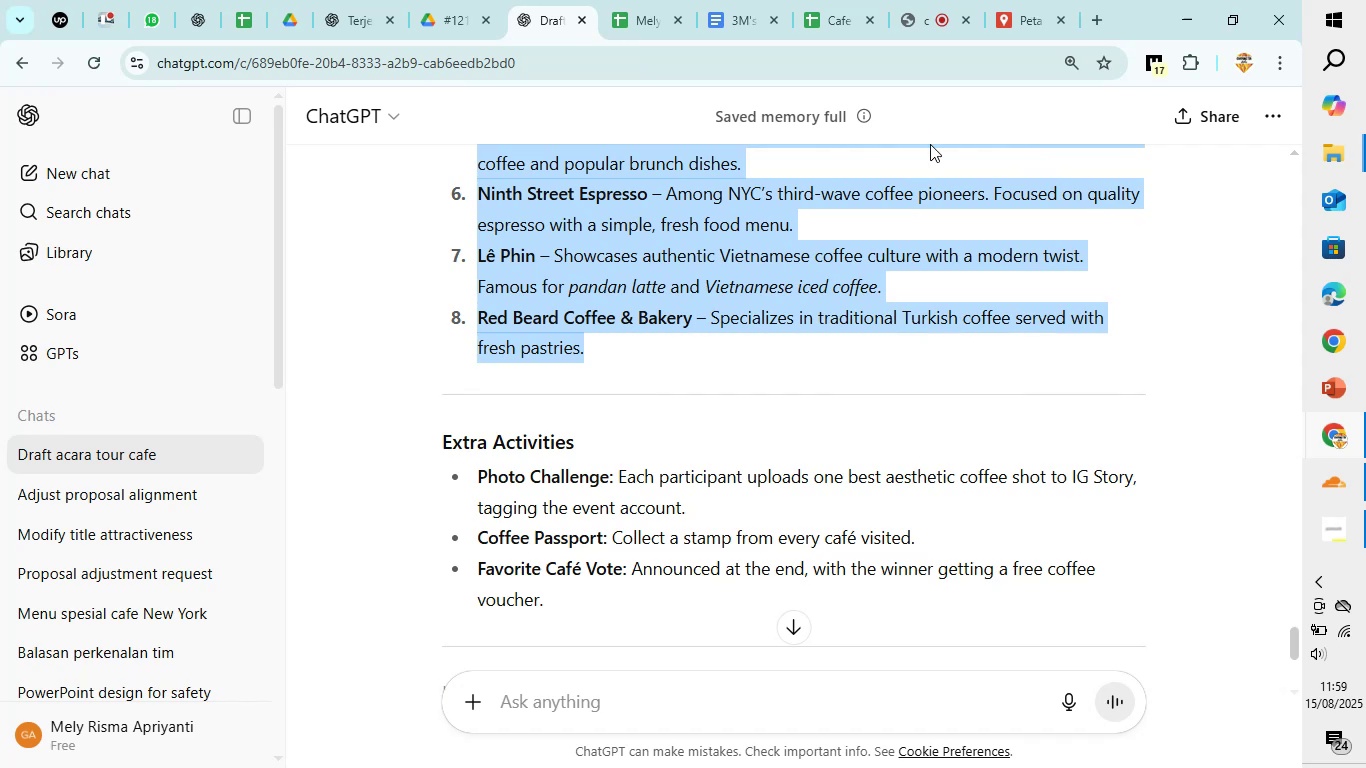 
left_click([1011, 12])
 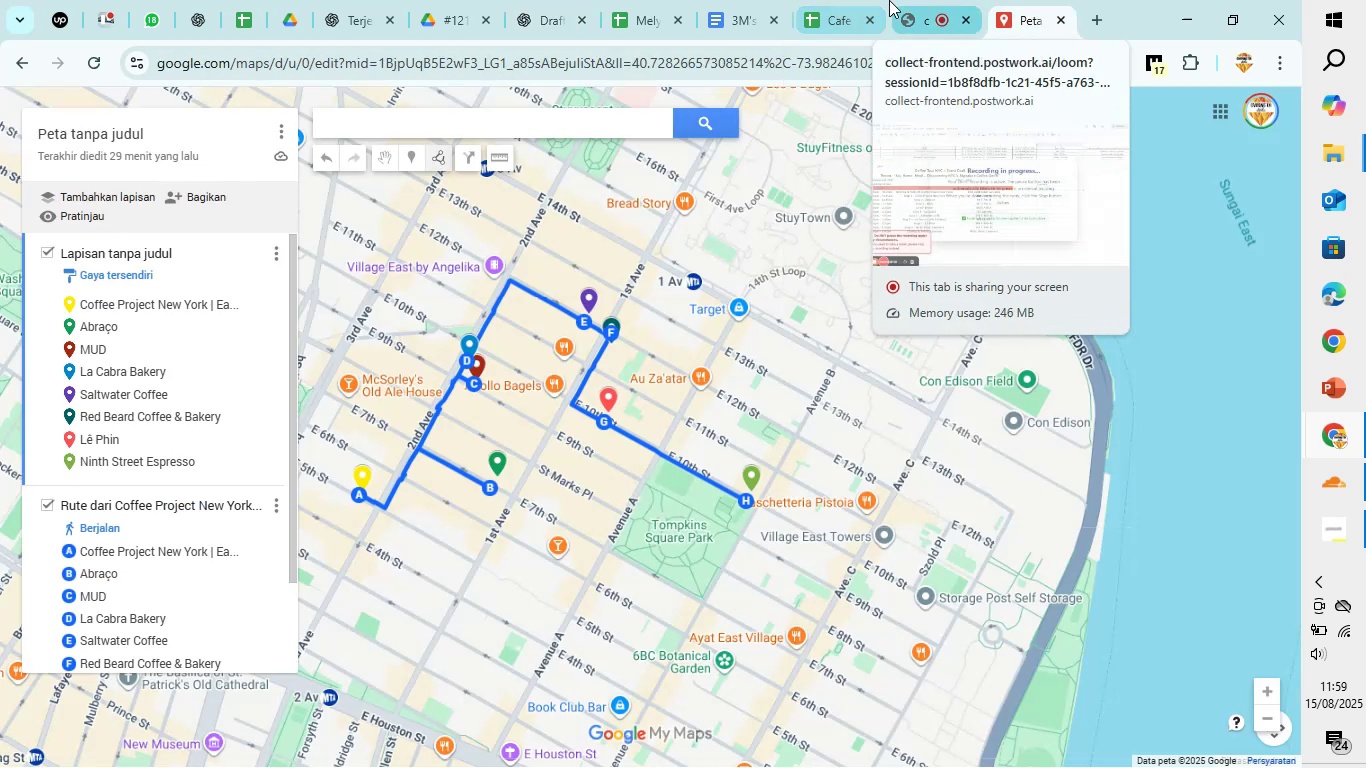 
left_click([826, 11])
 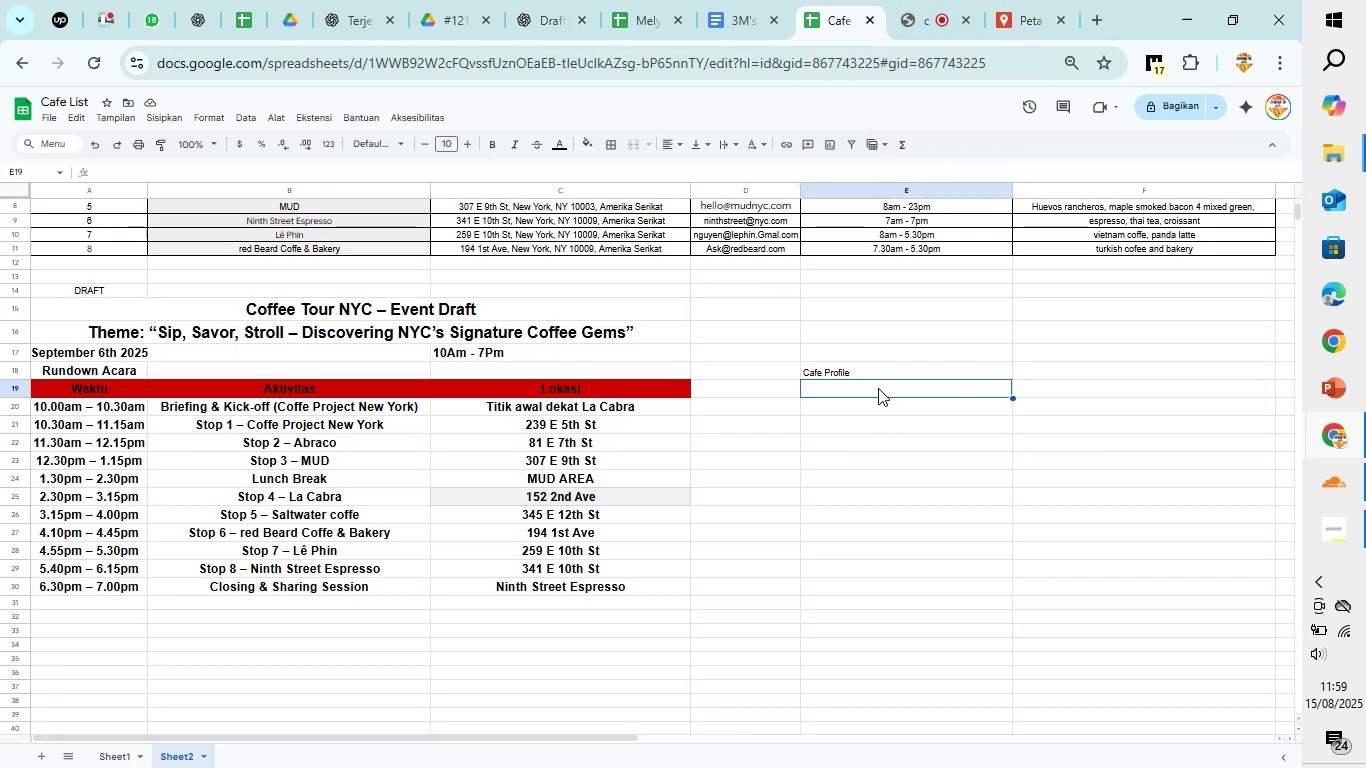 
left_click([878, 388])
 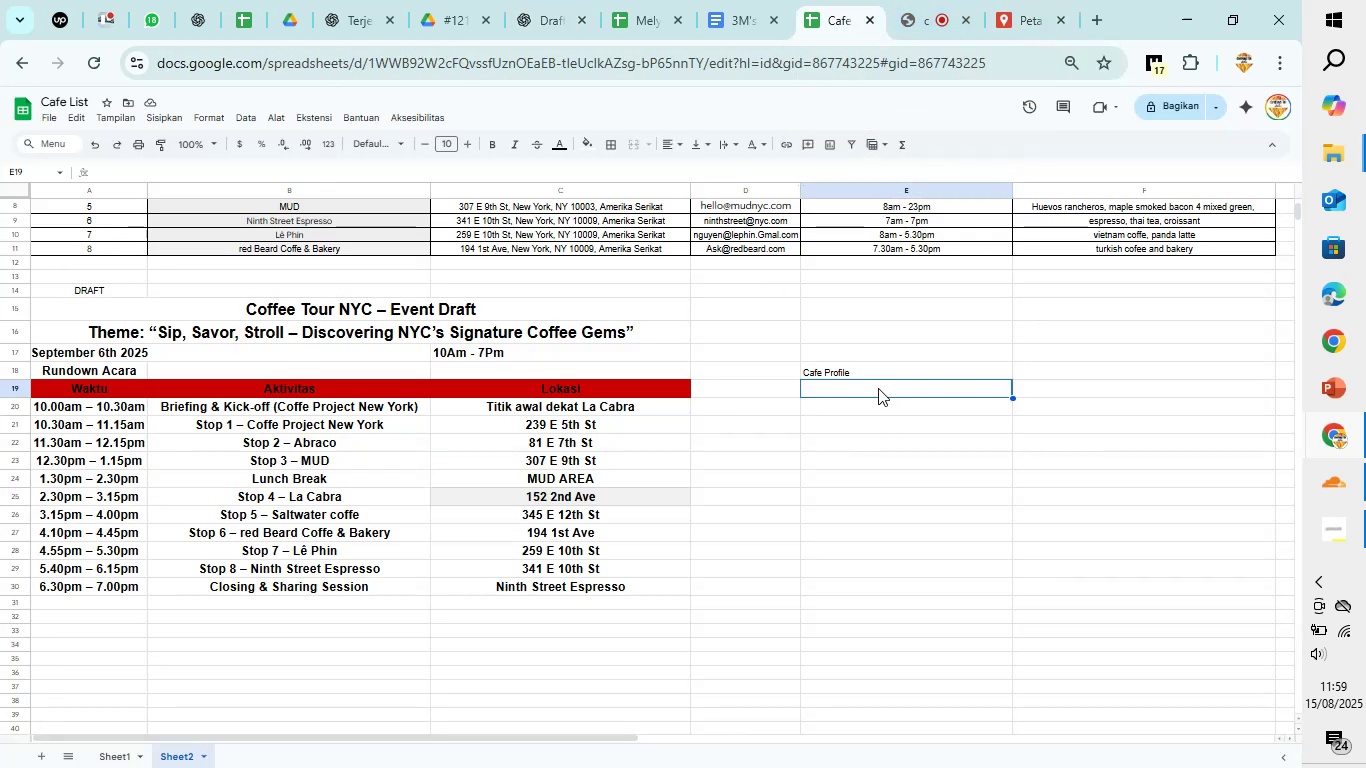 
key(Control+V)
 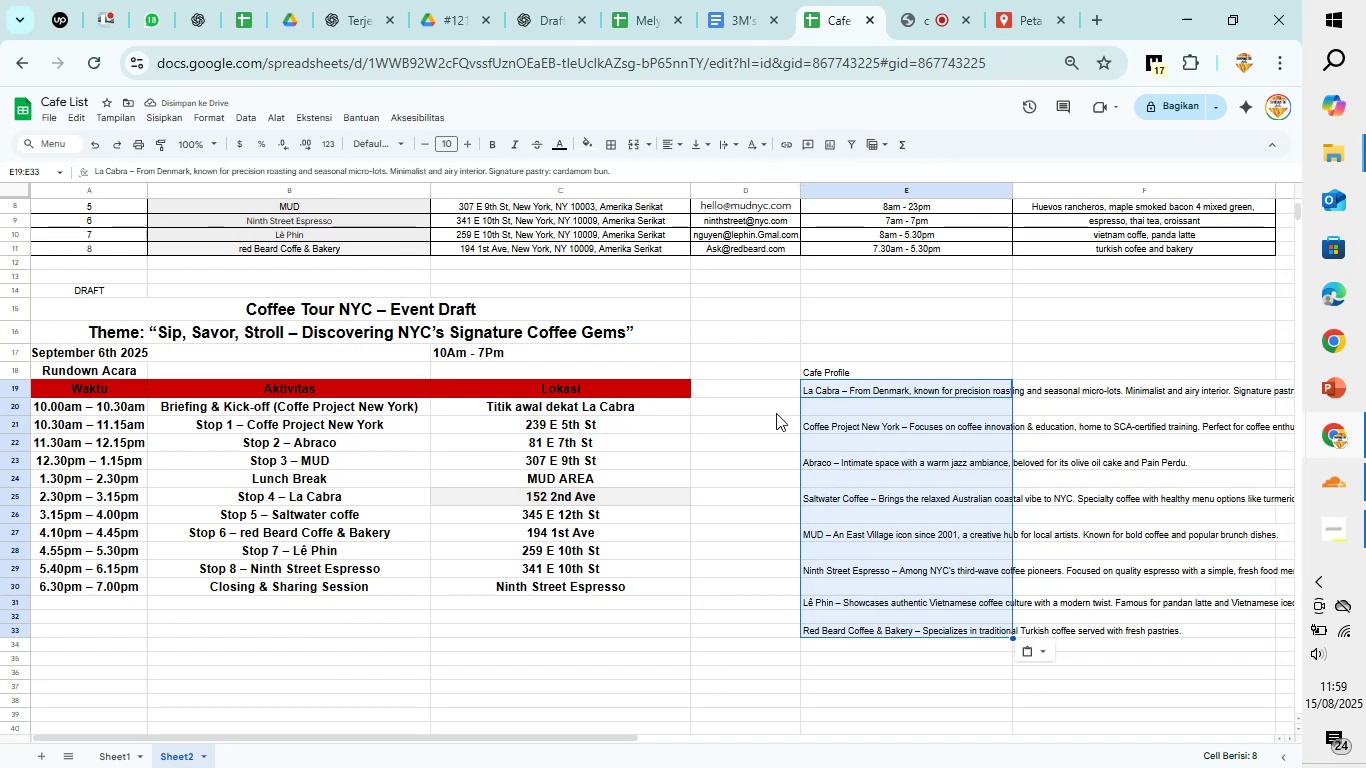 
wait(5.26)
 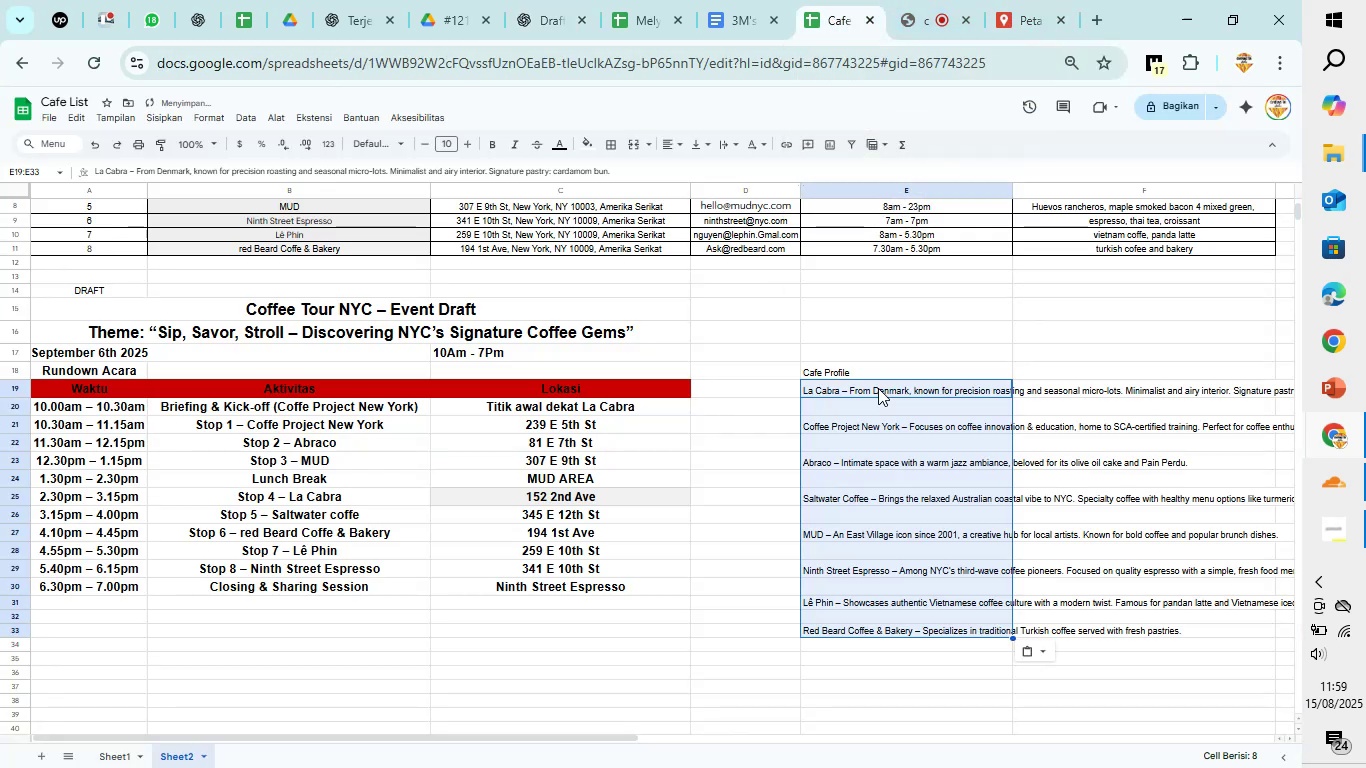 
left_click([776, 413])
 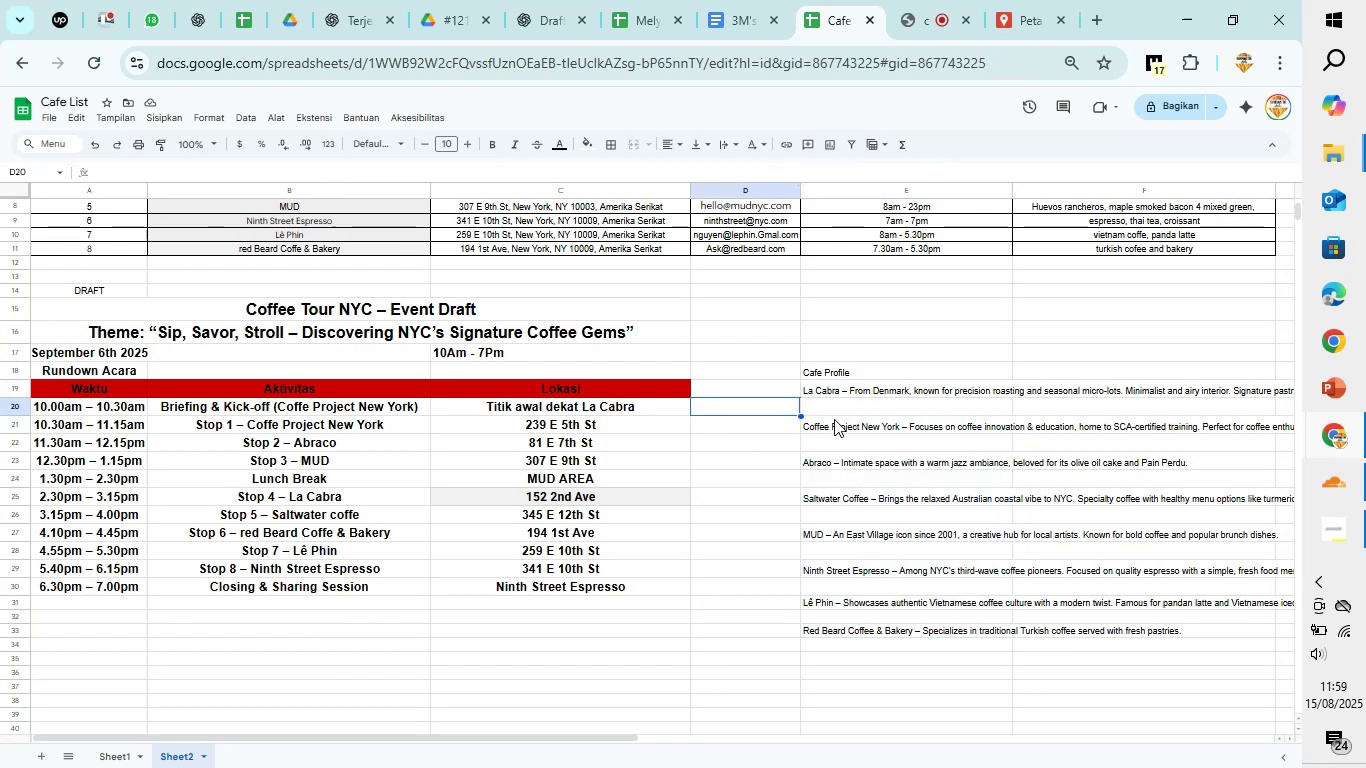 
left_click([817, 374])
 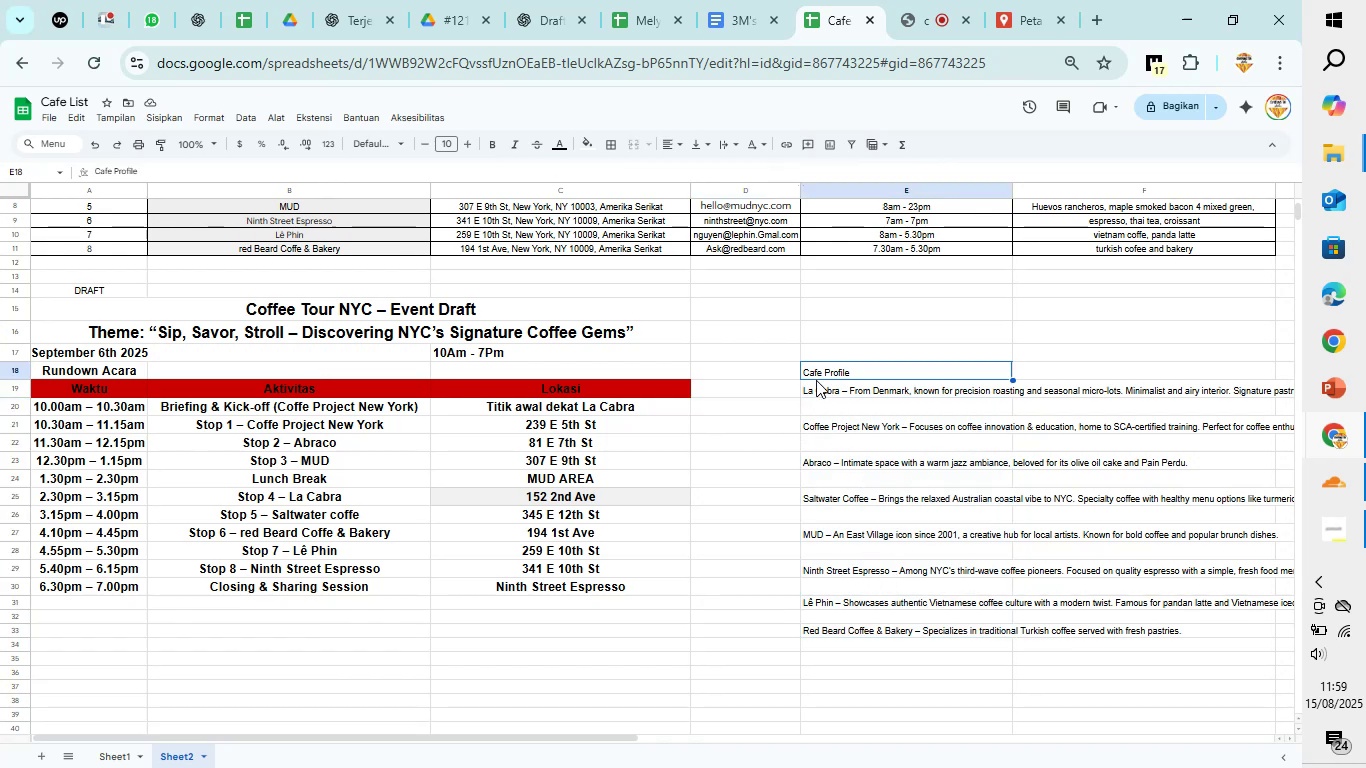 
left_click([819, 410])
 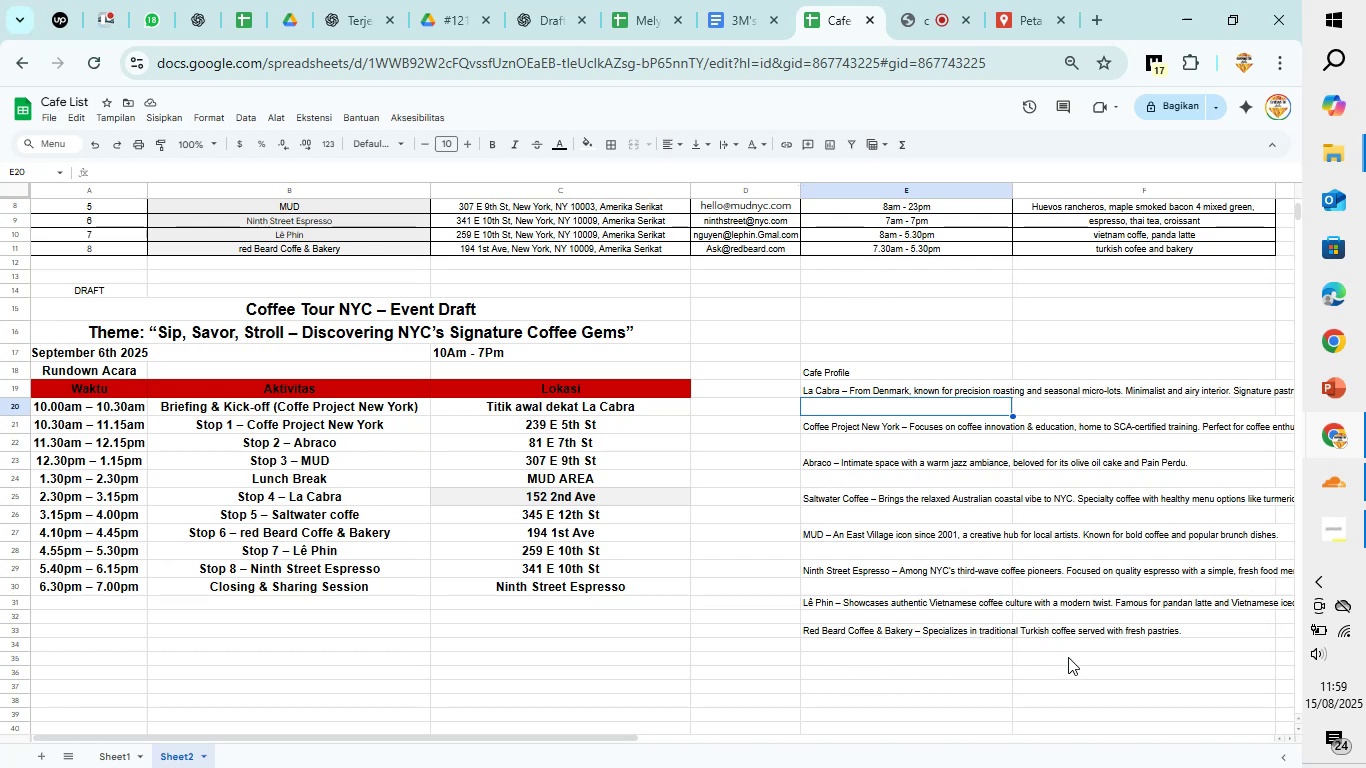 
left_click([1068, 657])
 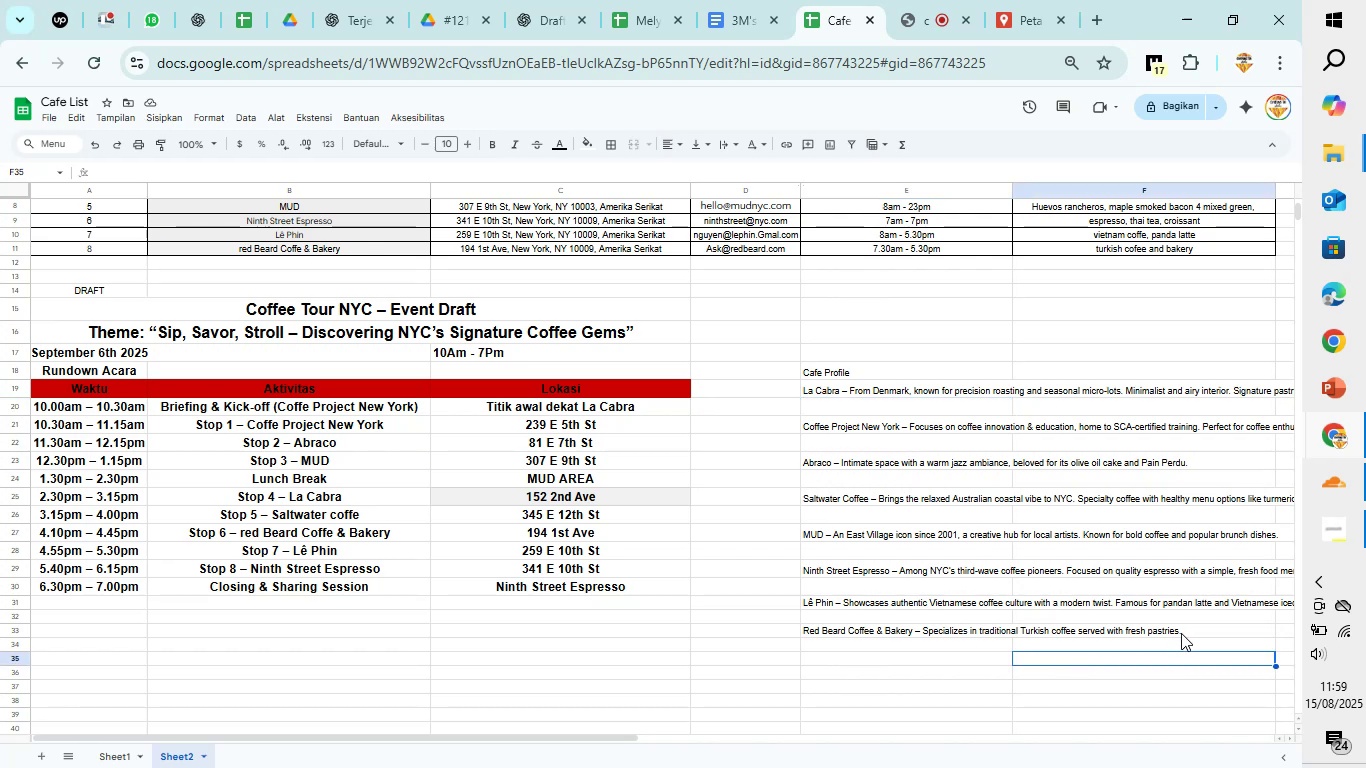 
left_click([1181, 633])
 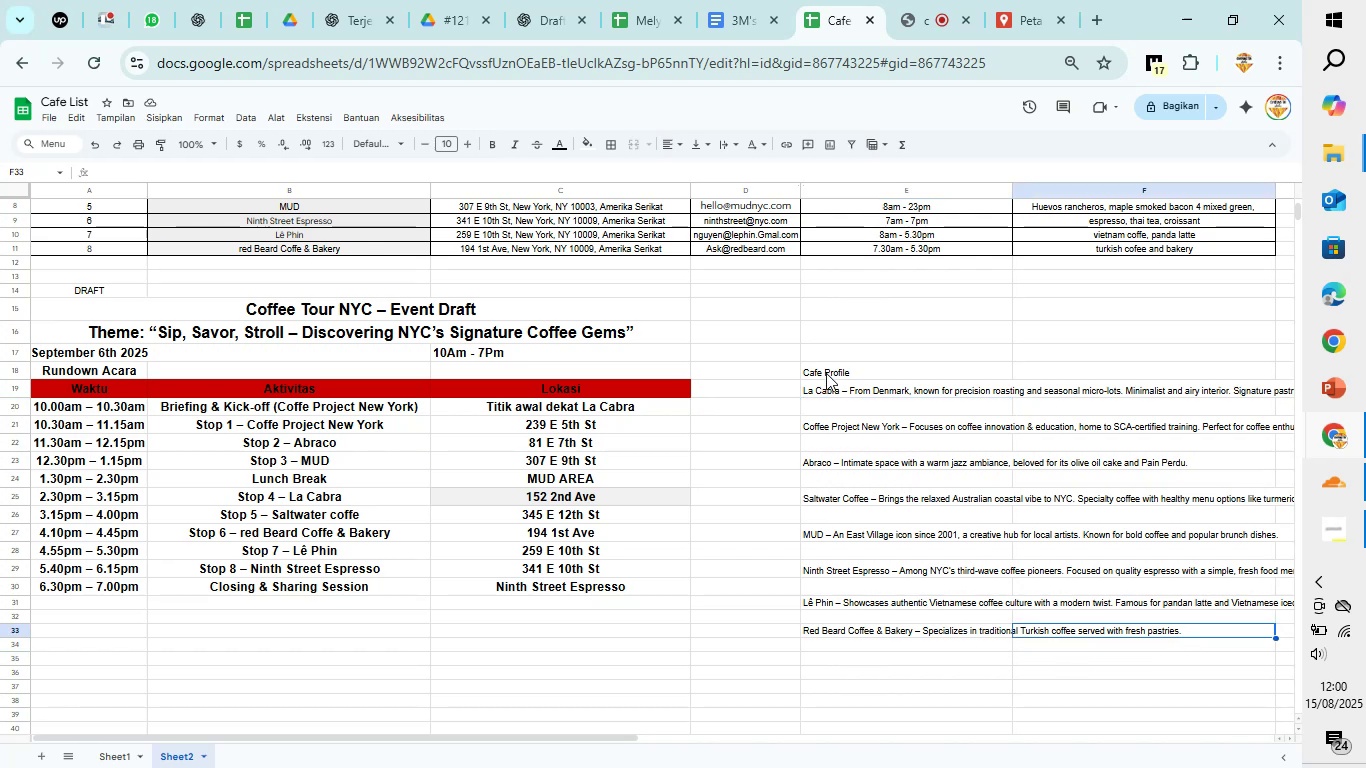 
left_click_drag(start_coordinate=[807, 364], to_coordinate=[1075, 632])
 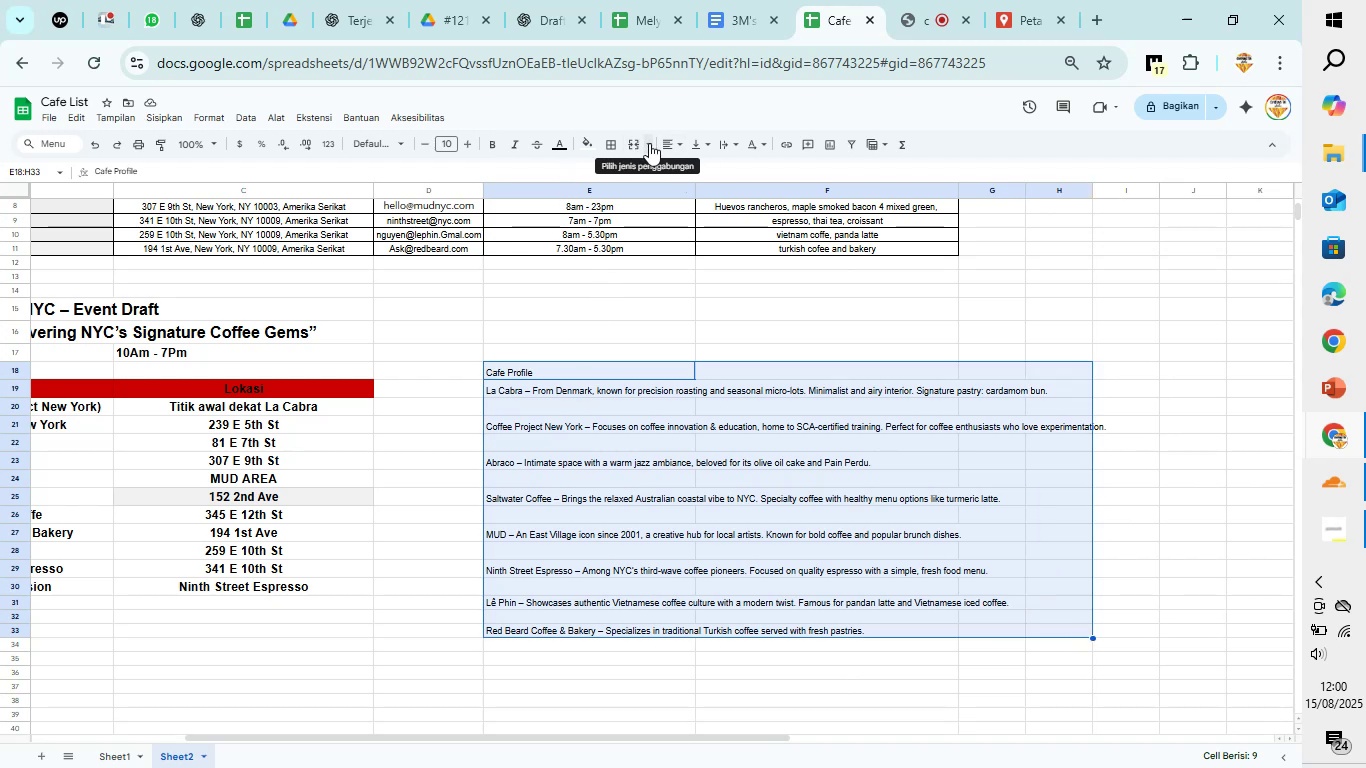 
wait(5.9)
 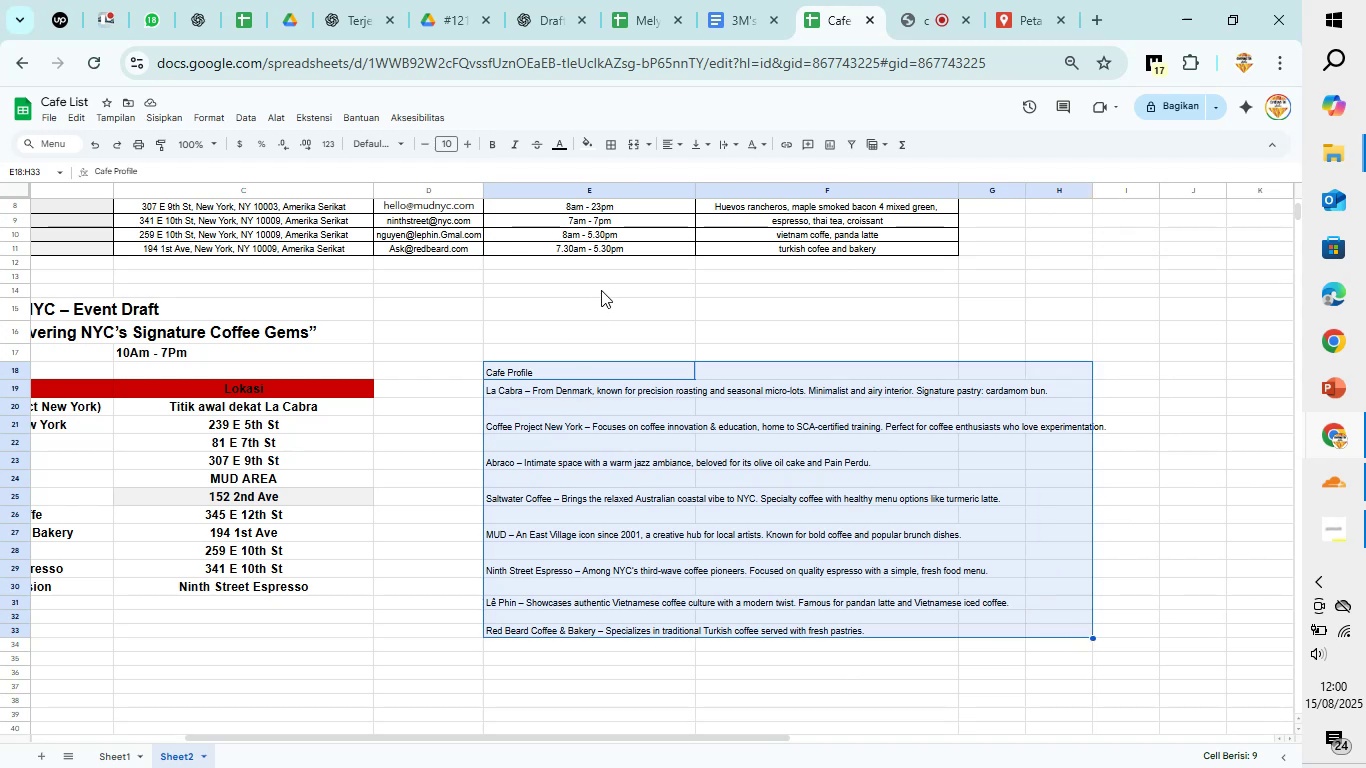 
left_click([644, 143])
 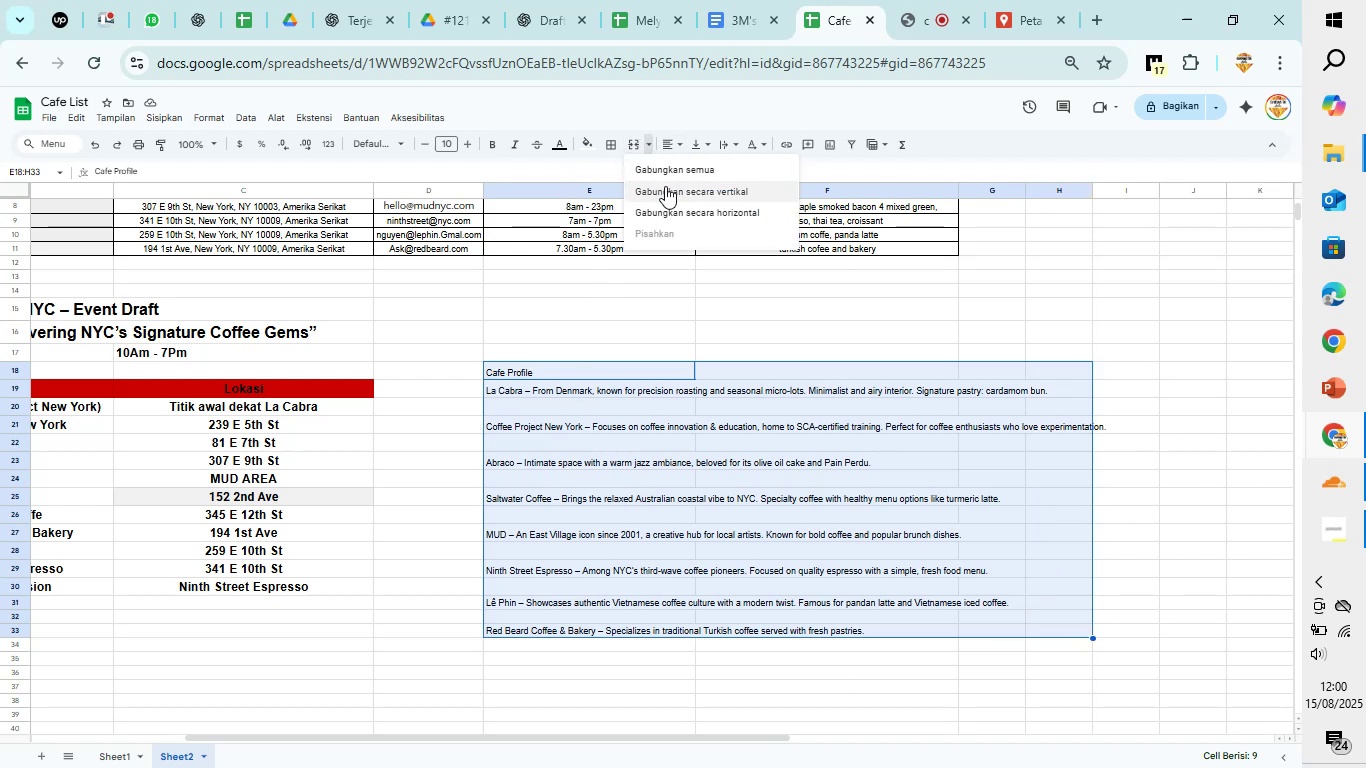 
left_click([667, 190])
 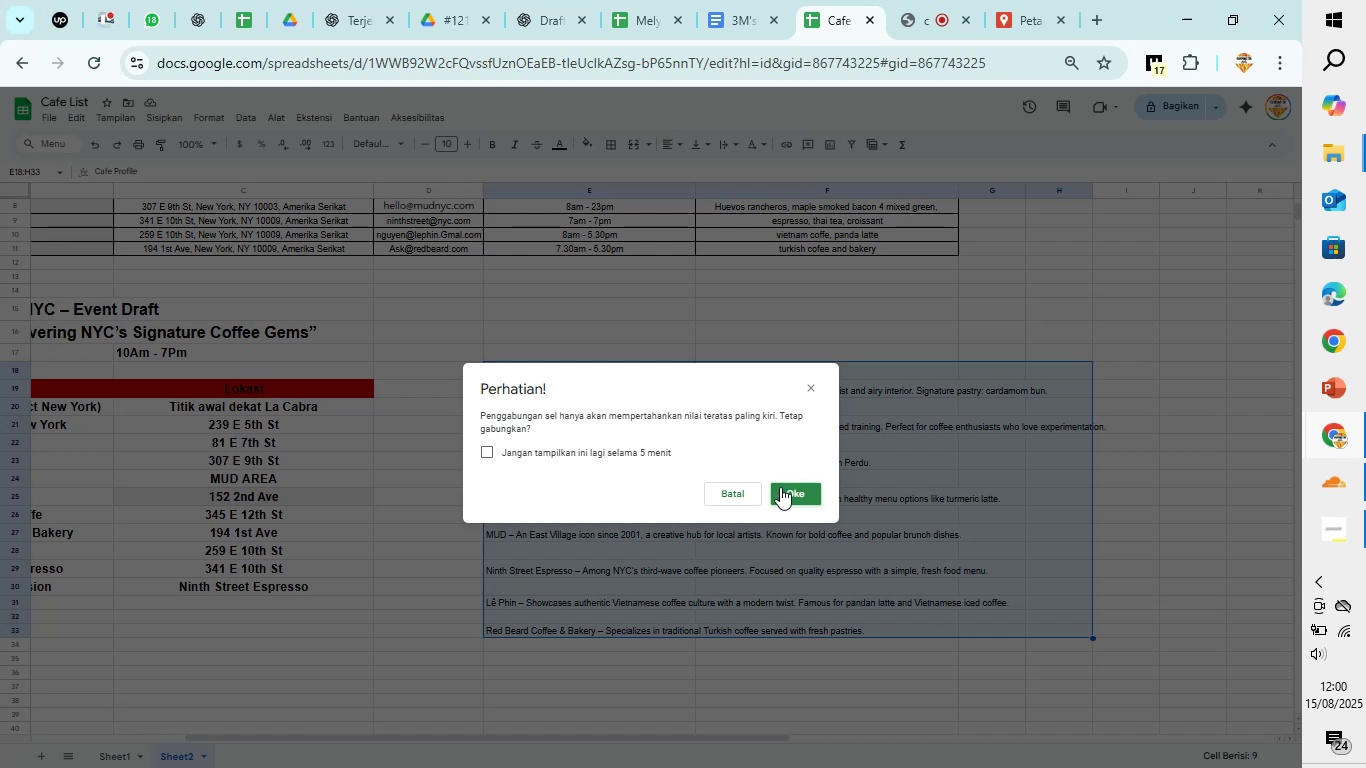 
left_click([788, 490])
 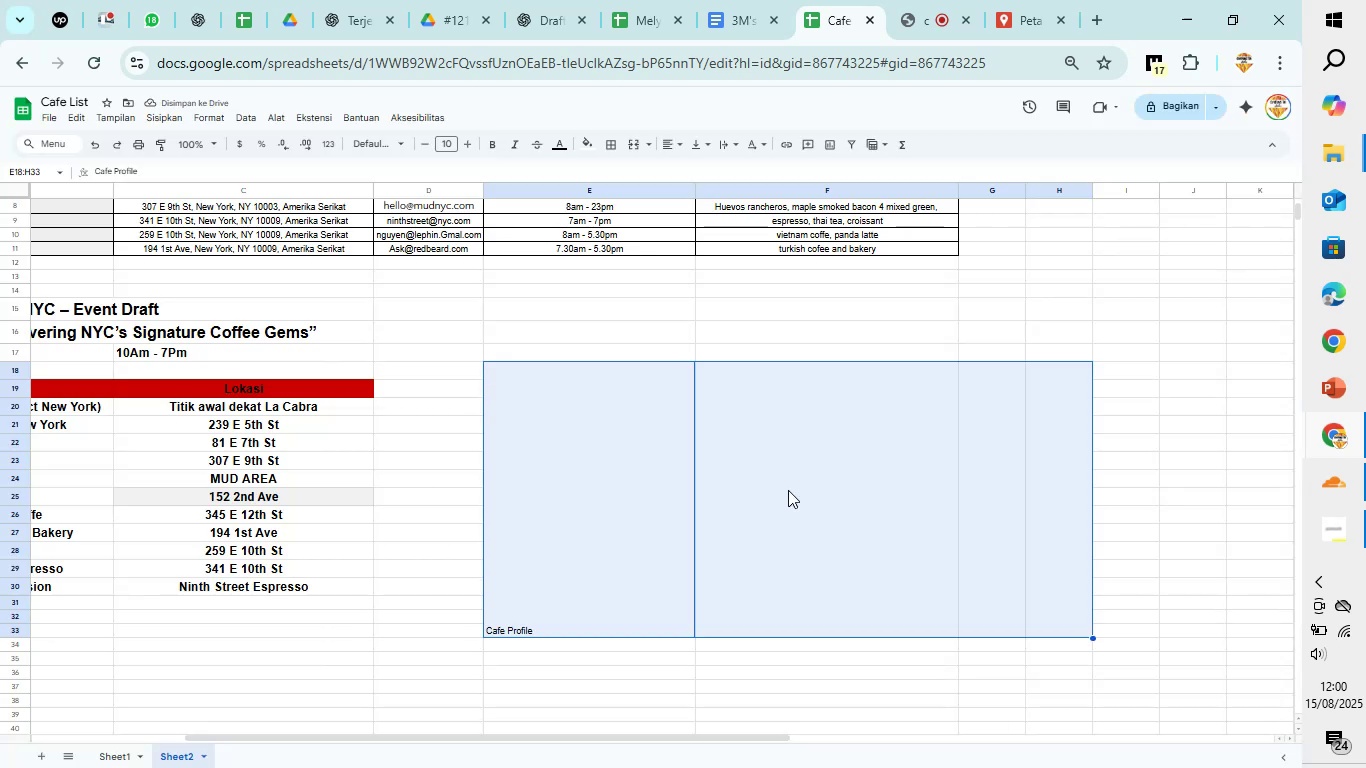 
key(Control+Z)
 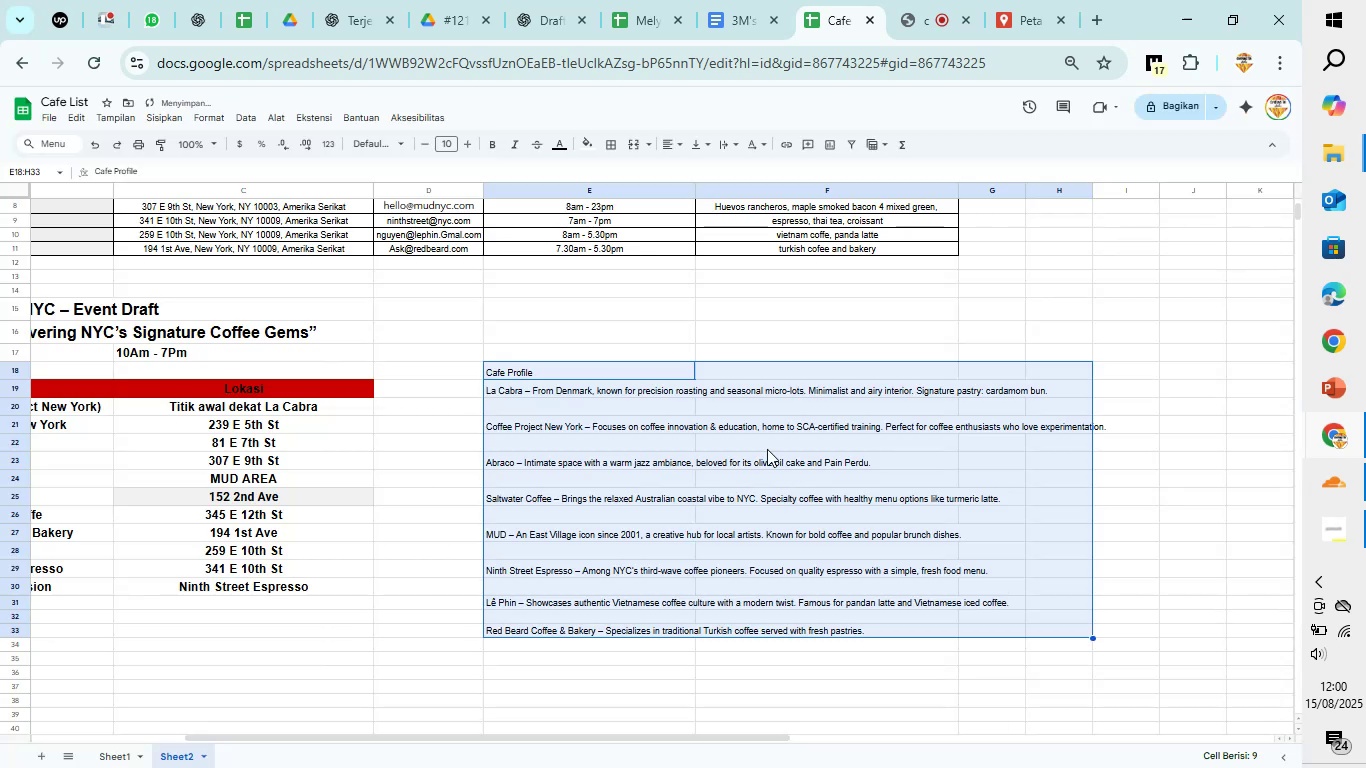 
mouse_move([662, 142])
 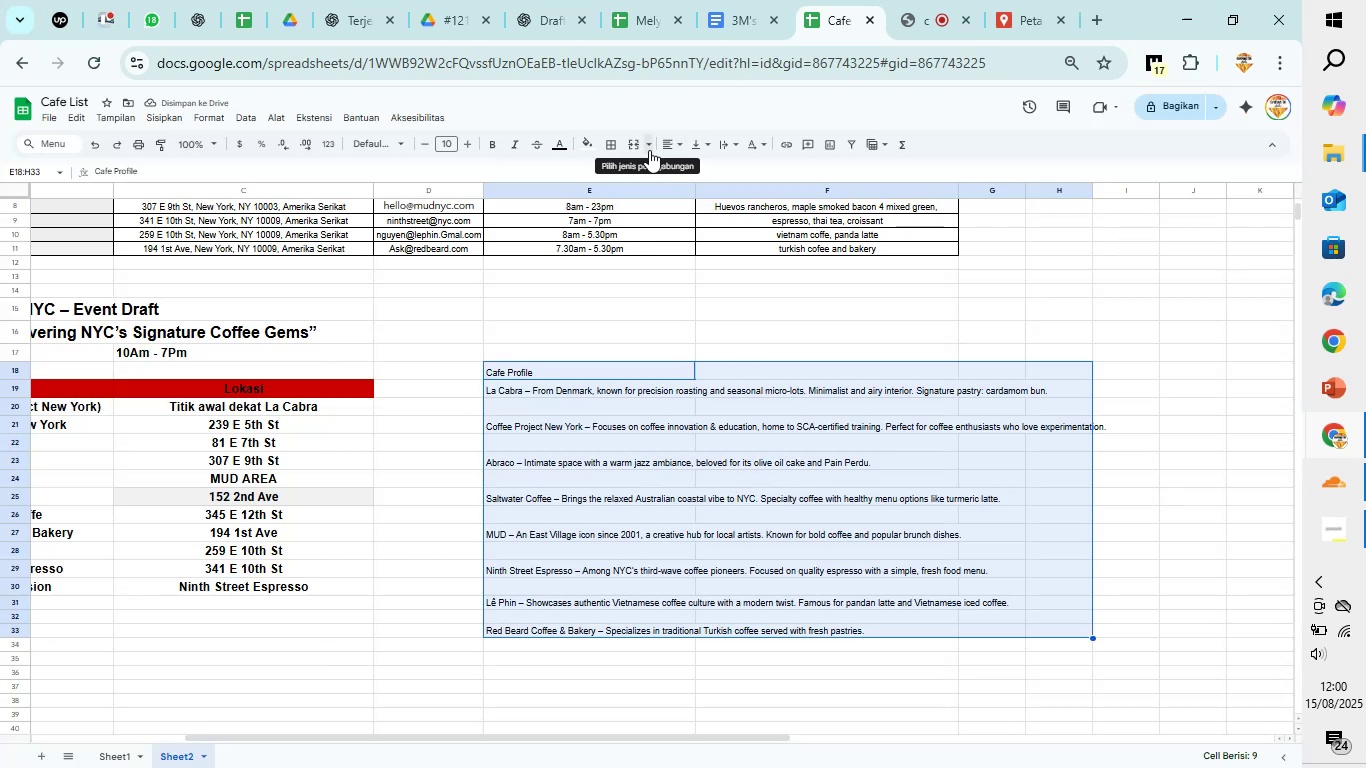 
left_click([649, 150])
 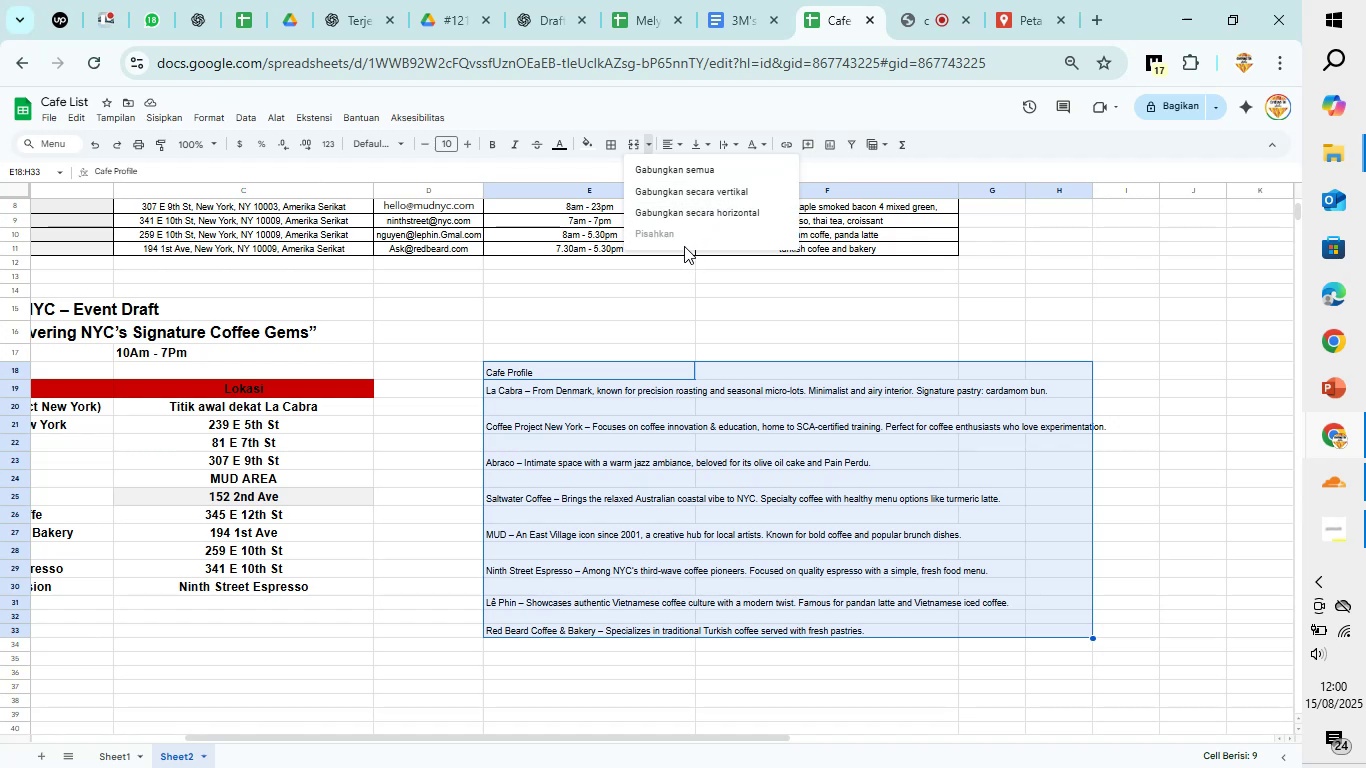 
wait(5.67)
 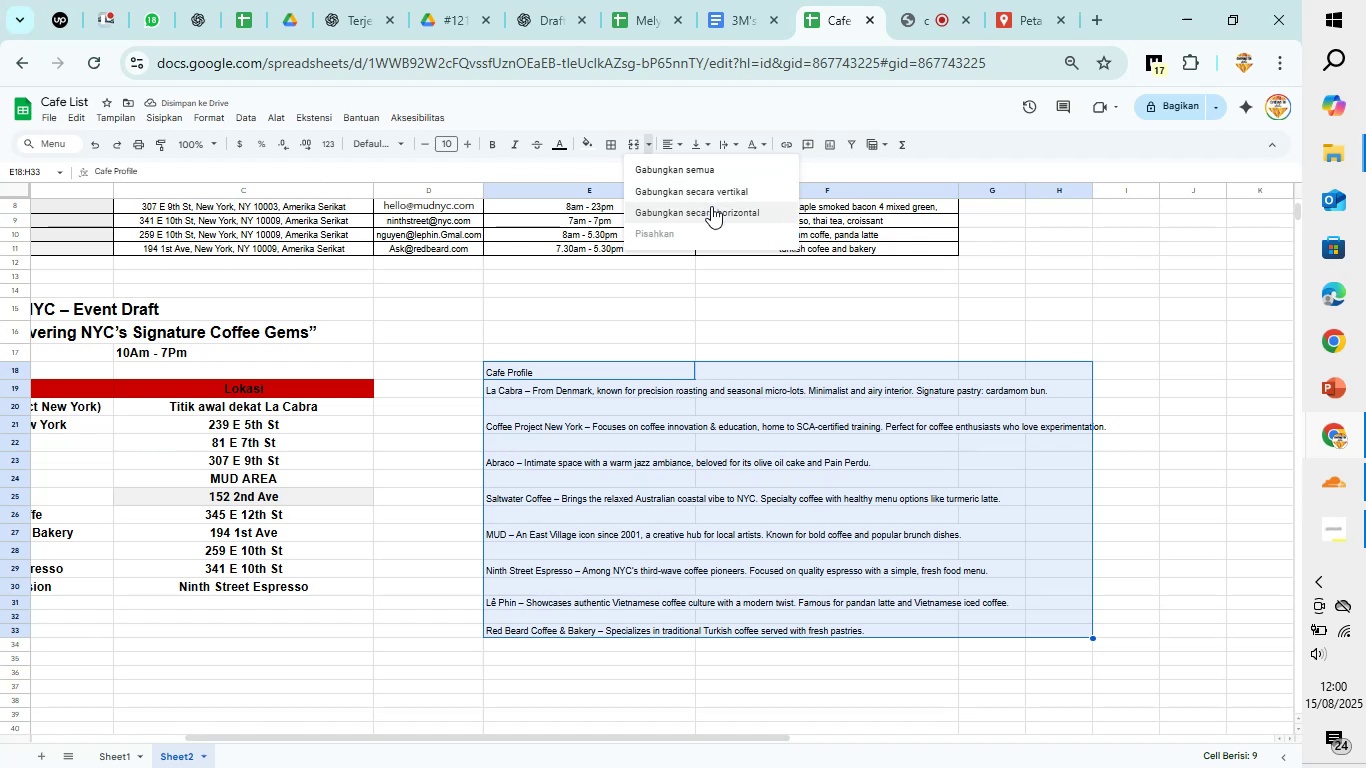 
left_click([671, 213])
 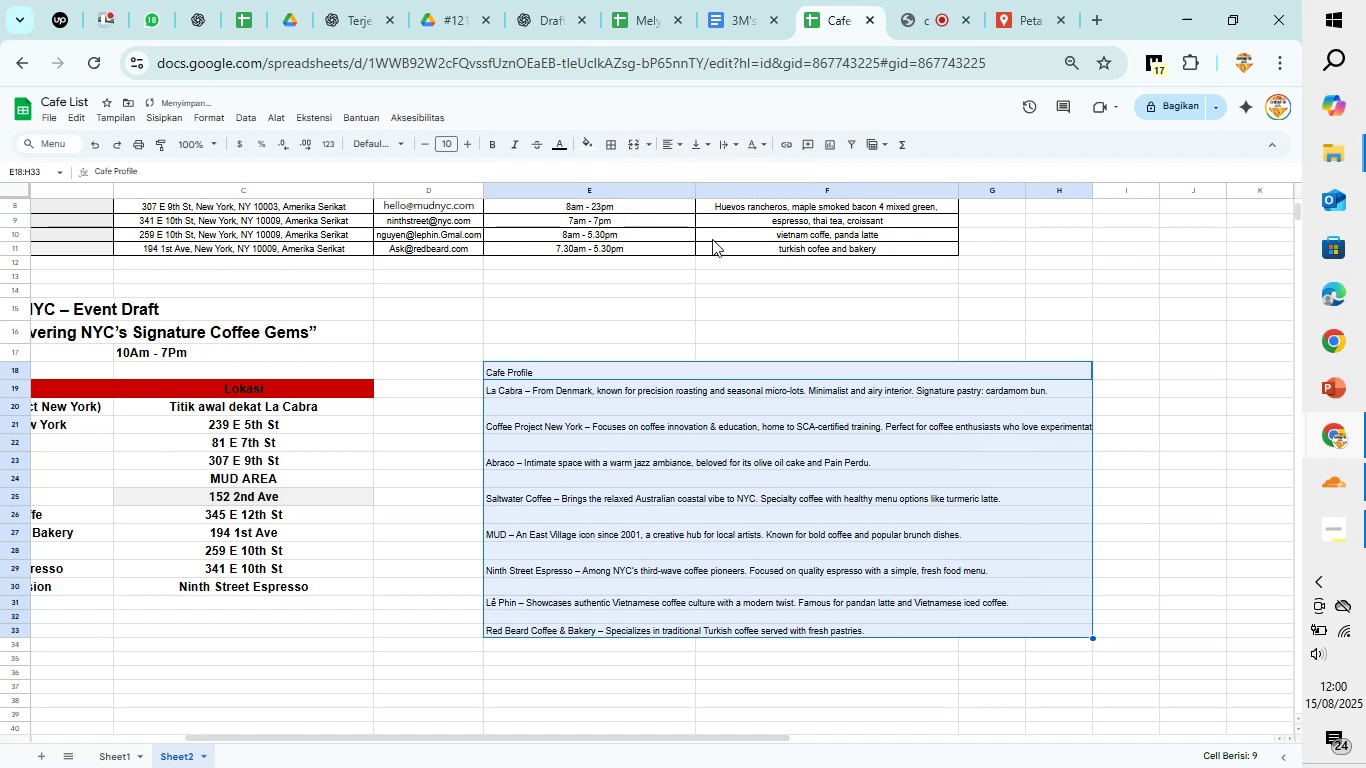 
left_click([963, 284])
 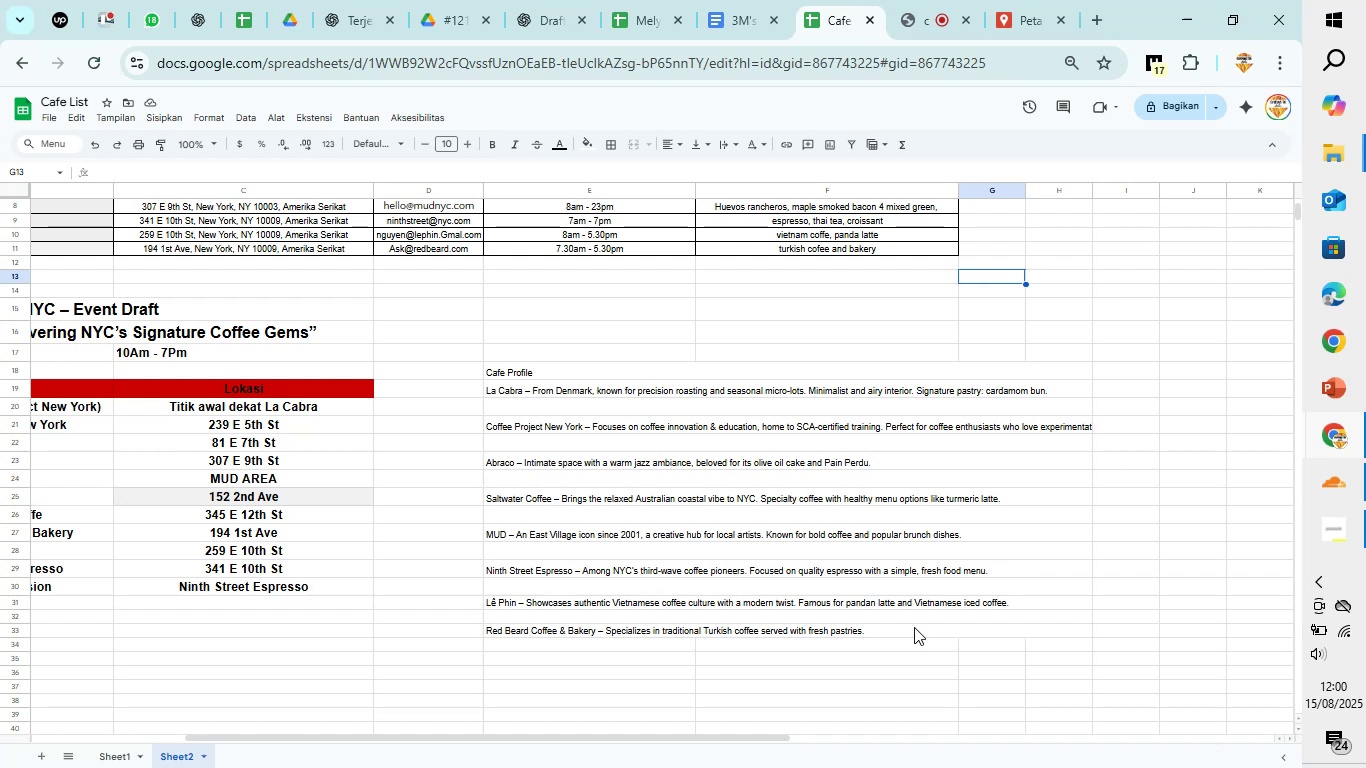 
wait(8.76)
 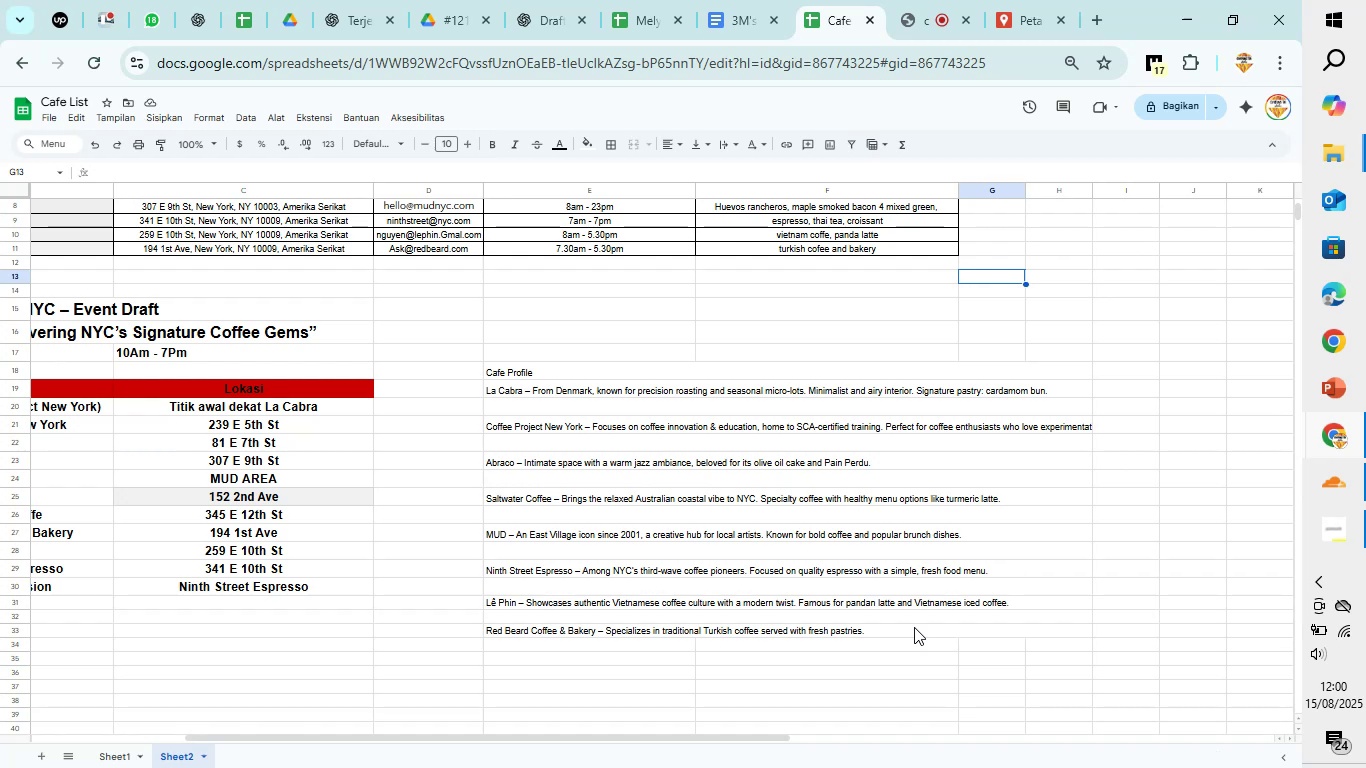 
left_click_drag(start_coordinate=[550, 368], to_coordinate=[487, 374])
 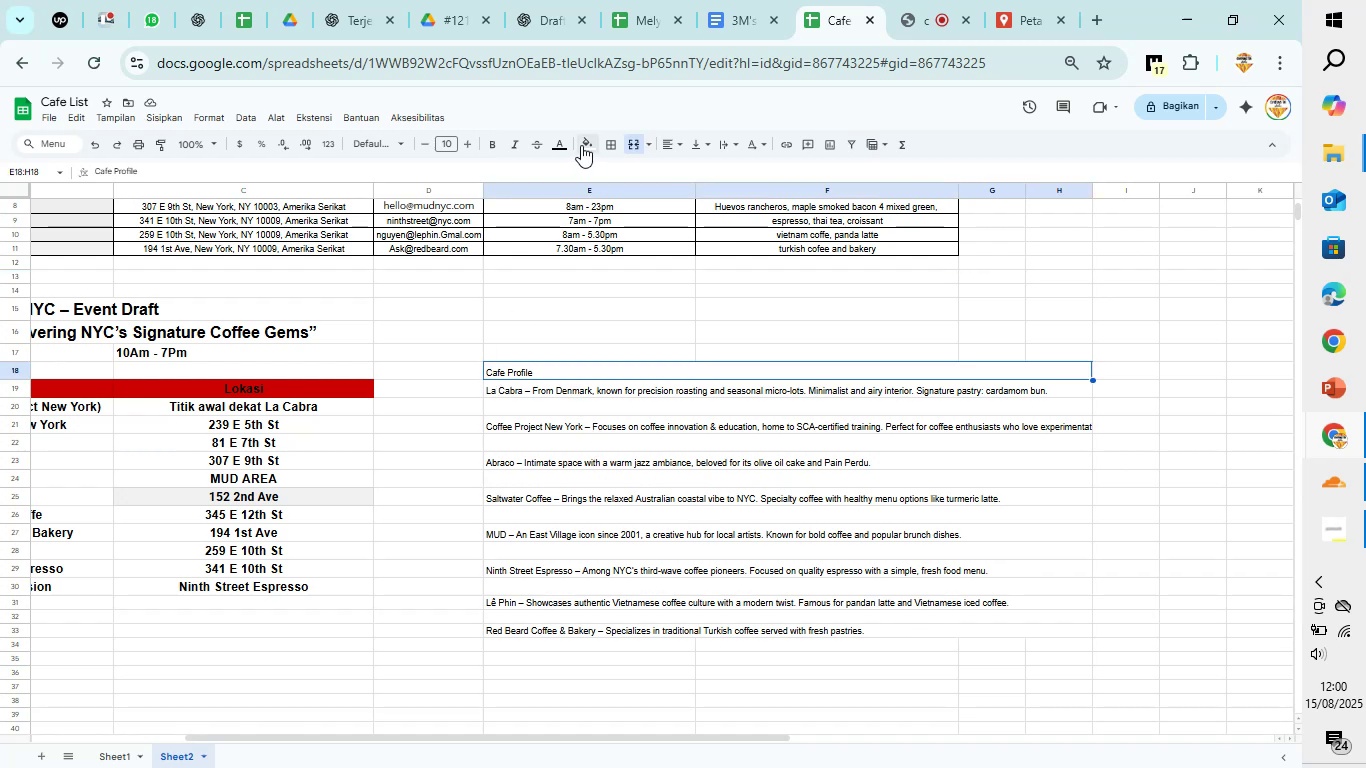 
left_click([591, 144])
 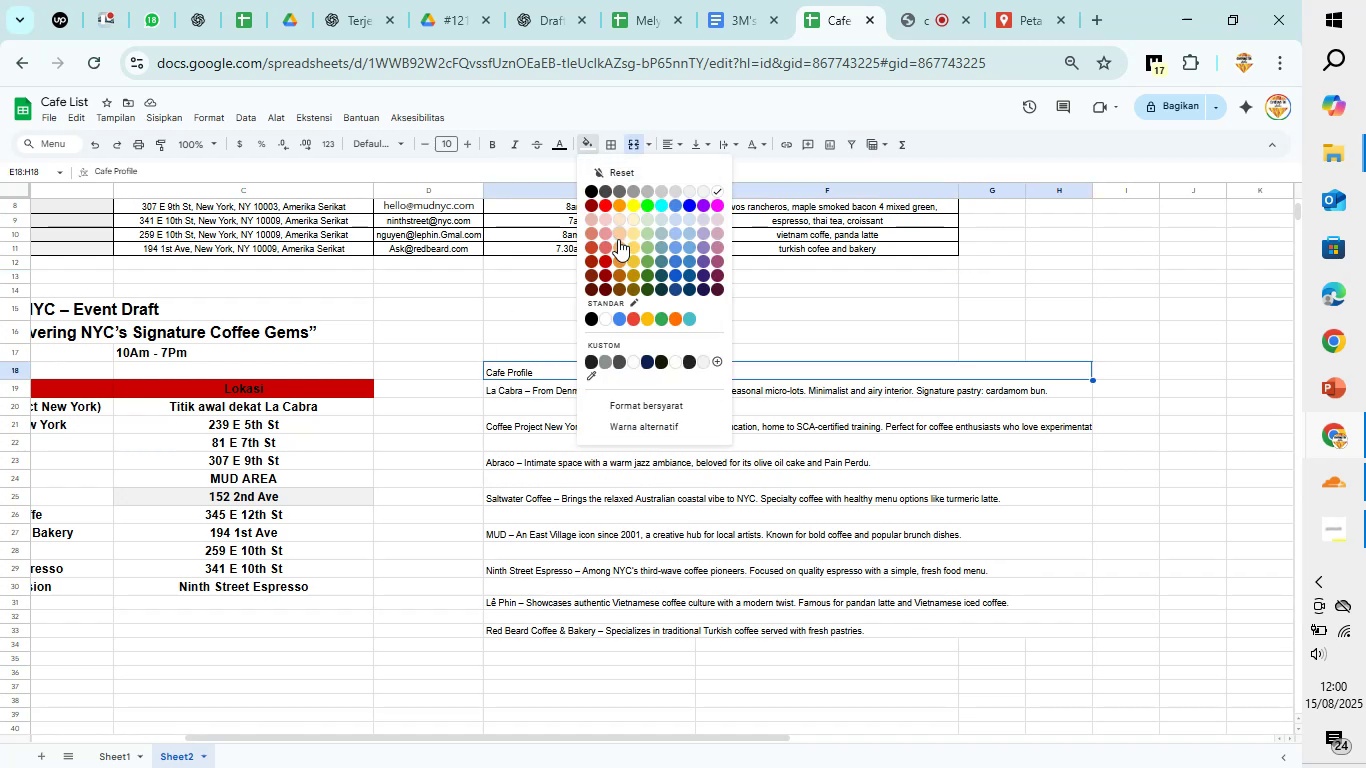 
left_click([618, 239])
 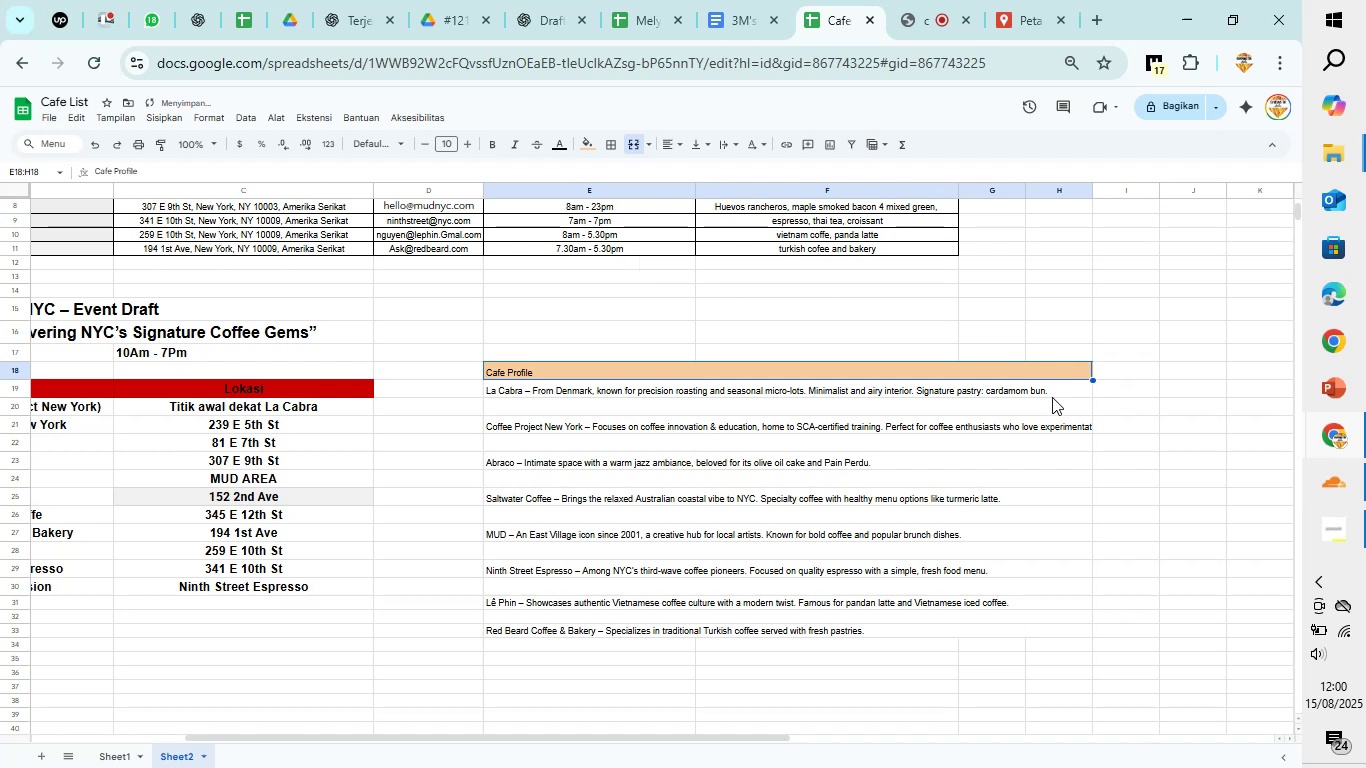 
left_click([1129, 493])
 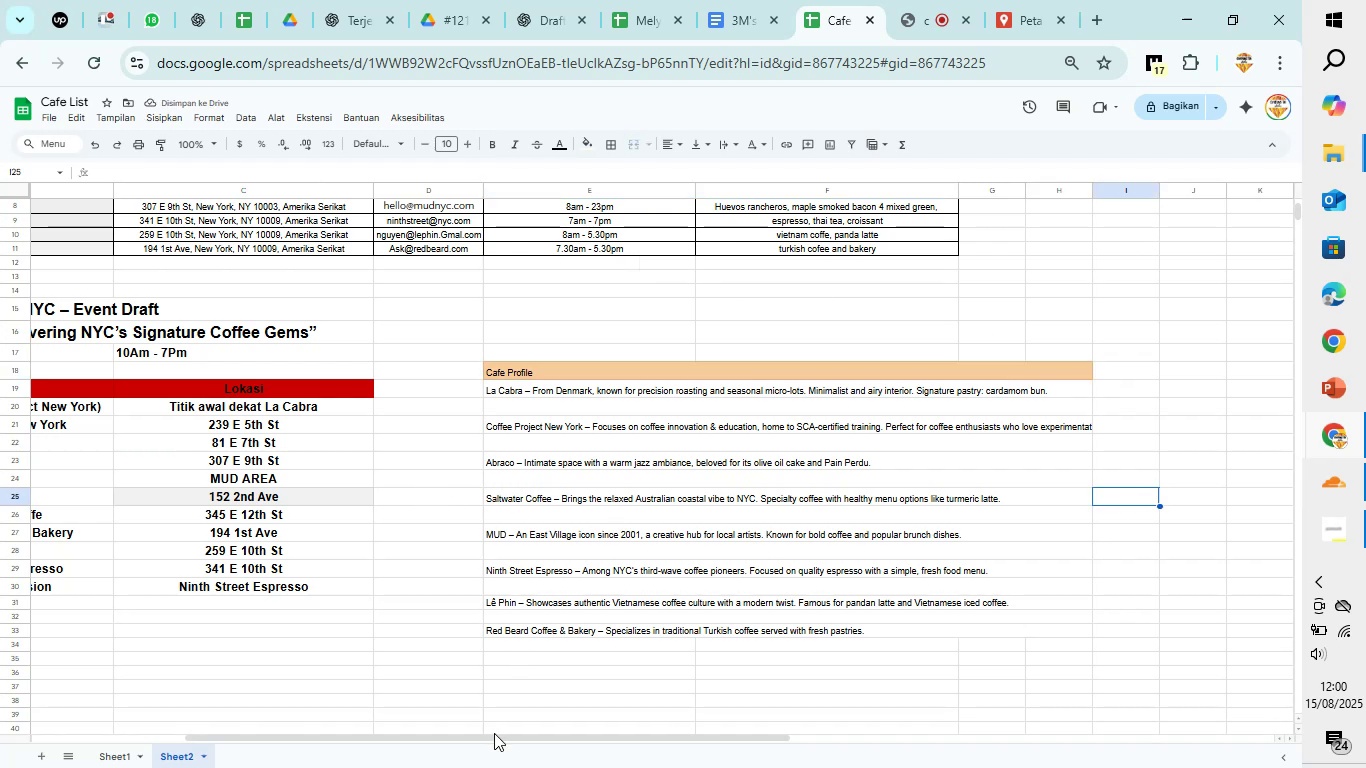 
left_click_drag(start_coordinate=[493, 734], to_coordinate=[286, 721])
 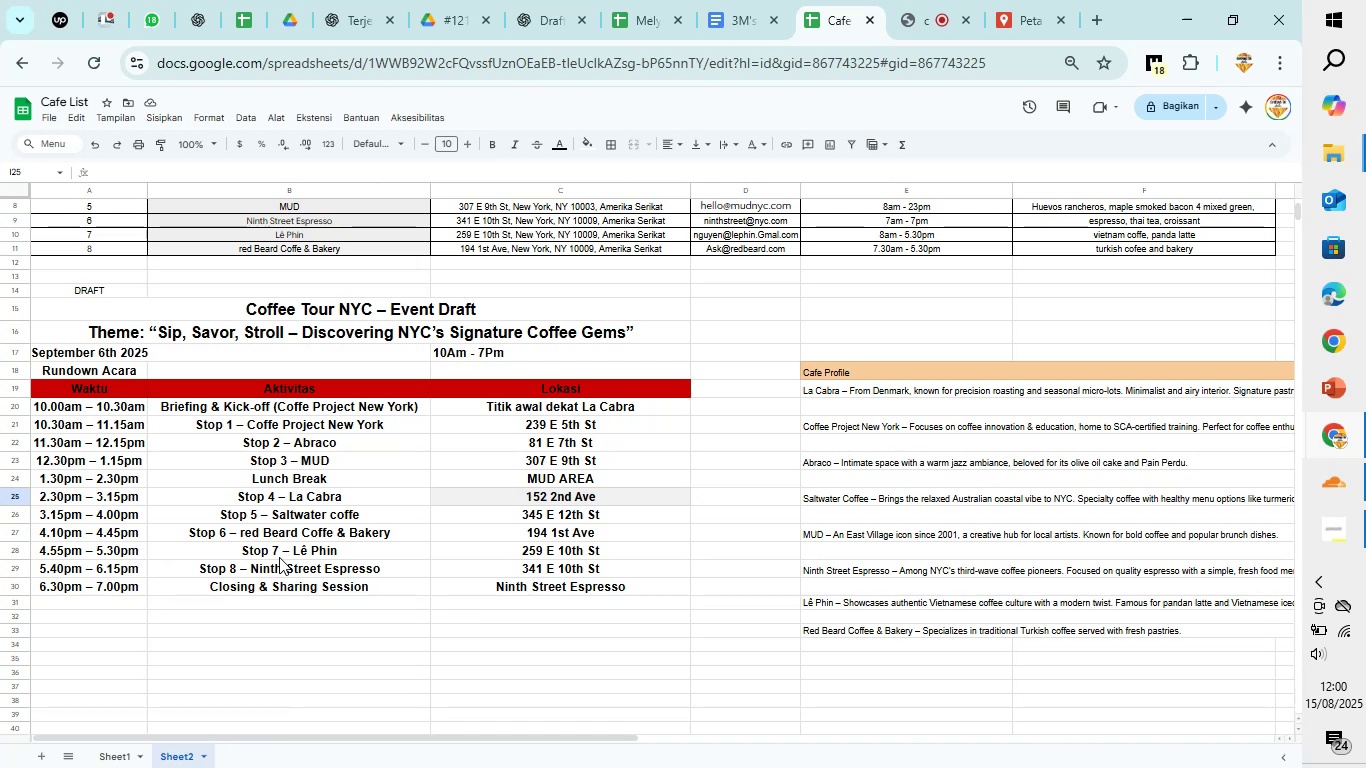 
wait(7.34)
 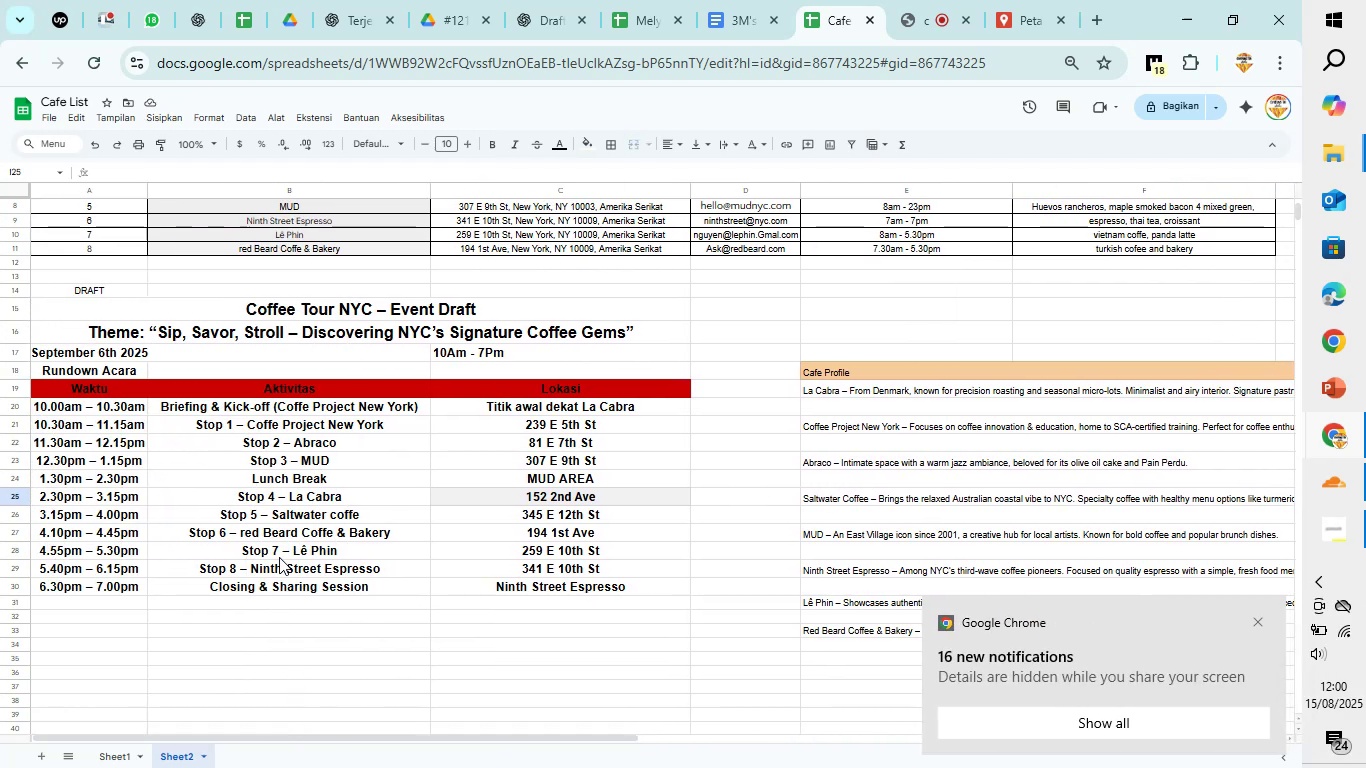 
scroll: coordinate [348, 465], scroll_direction: up, amount: 3.0
 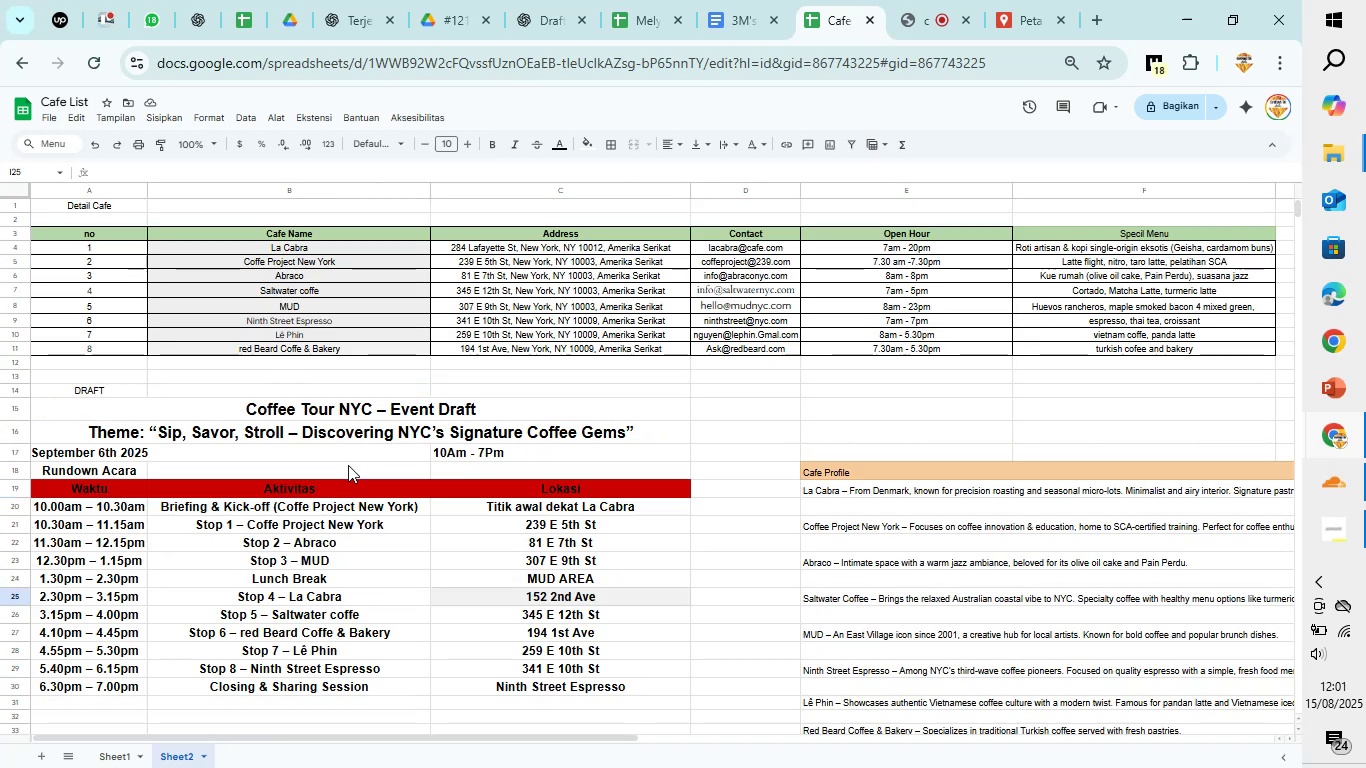 
scroll: coordinate [348, 465], scroll_direction: down, amount: 2.0
 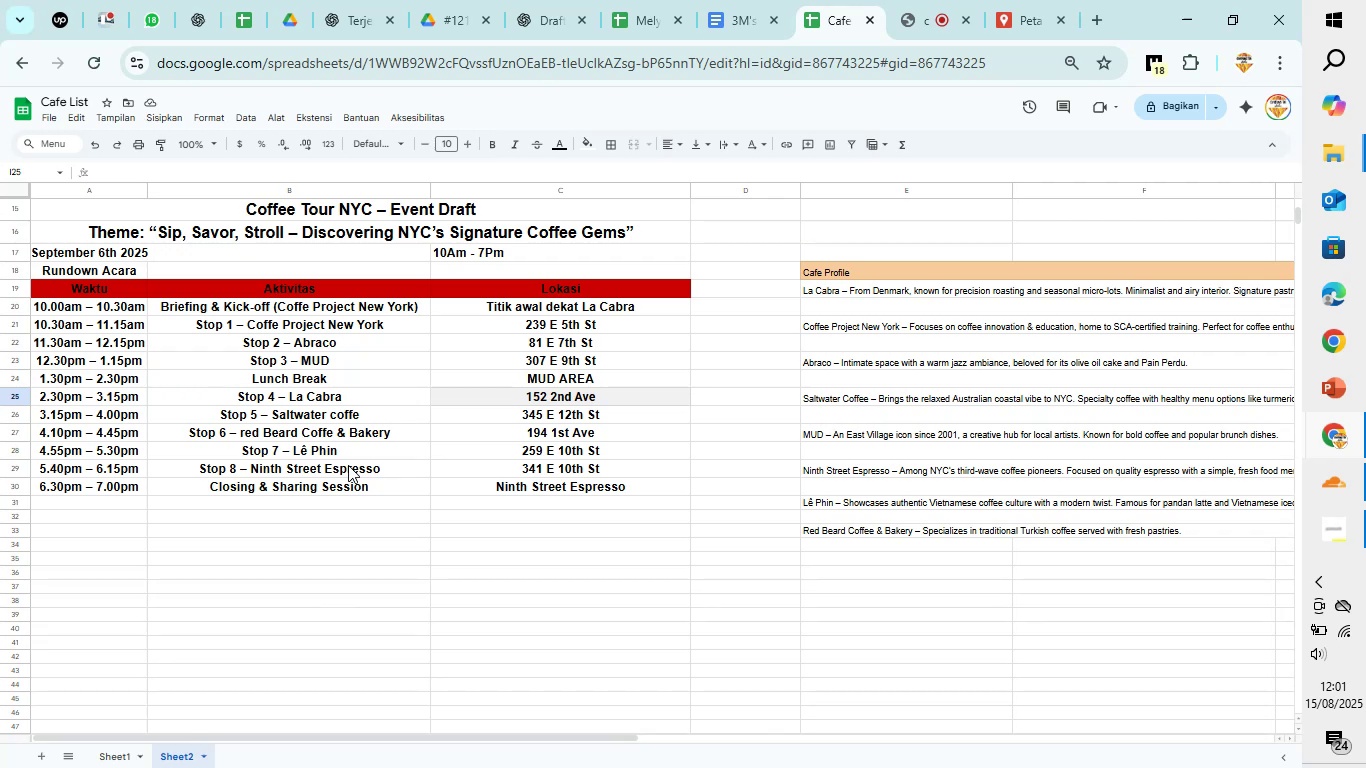 
wait(5.06)
 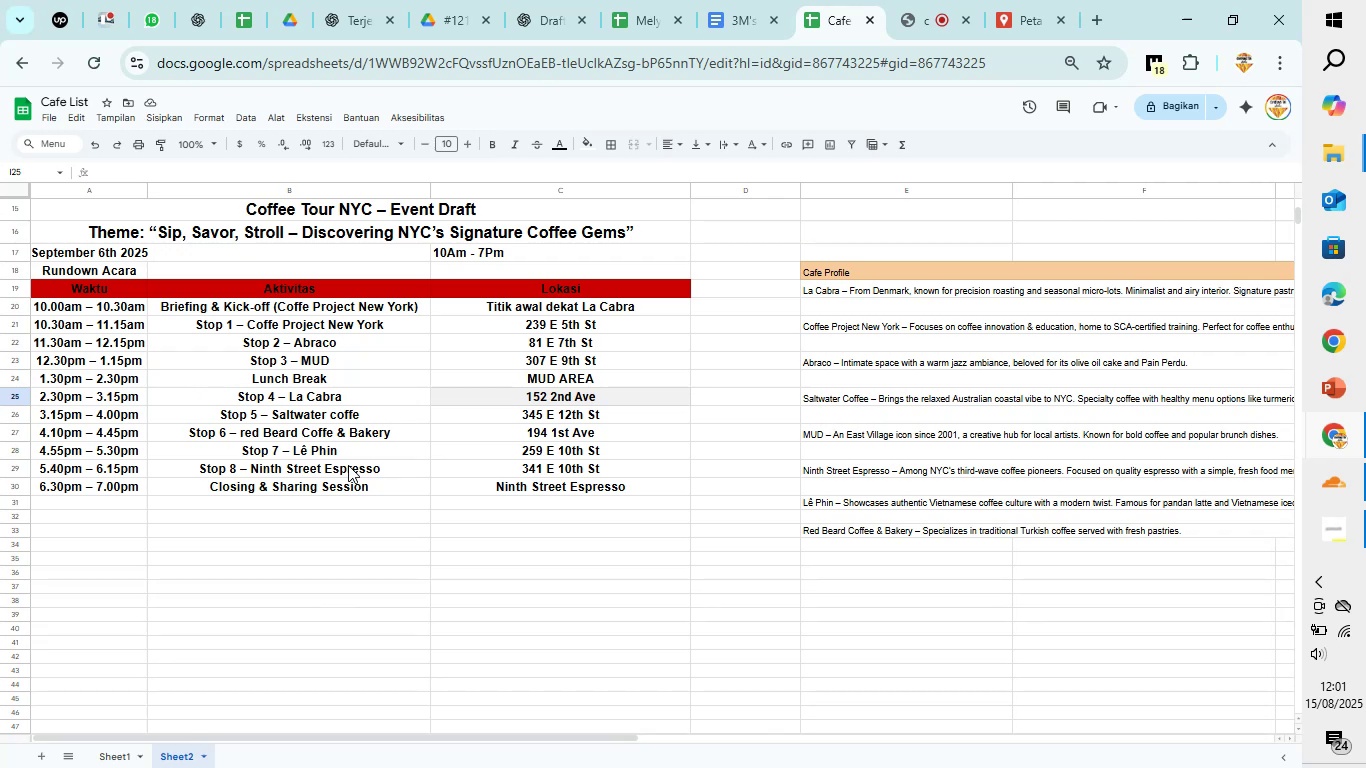 
scroll: coordinate [348, 465], scroll_direction: up, amount: 1.0
 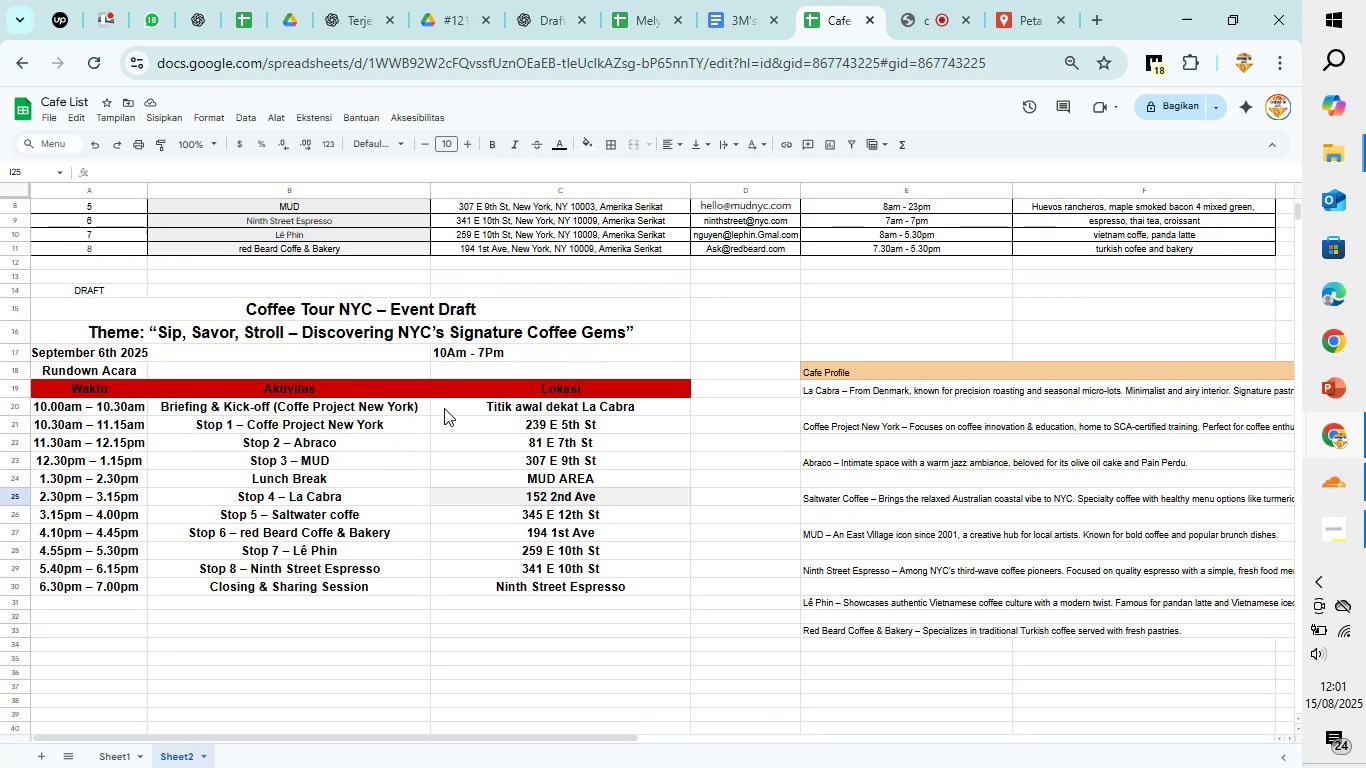 
left_click([532, 0])
 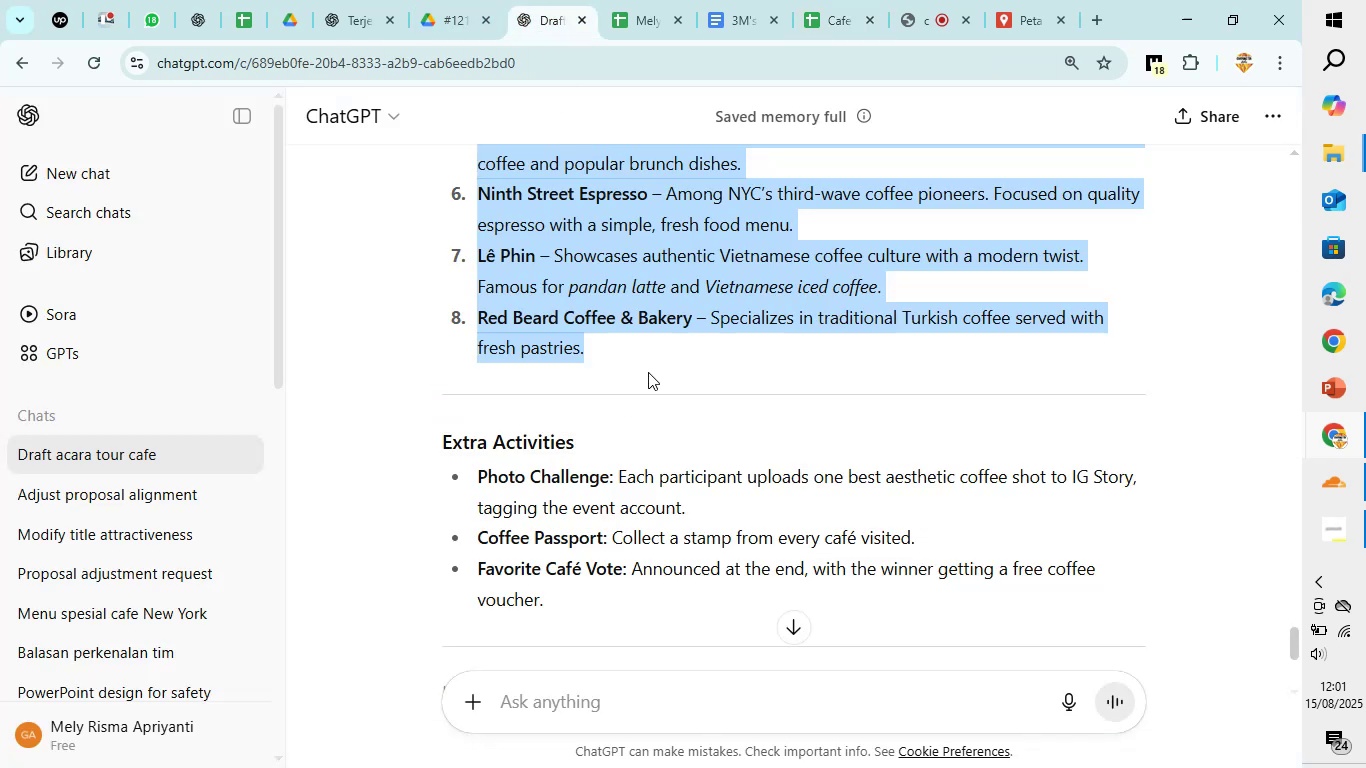 
scroll: coordinate [648, 372], scroll_direction: down, amount: 1.0
 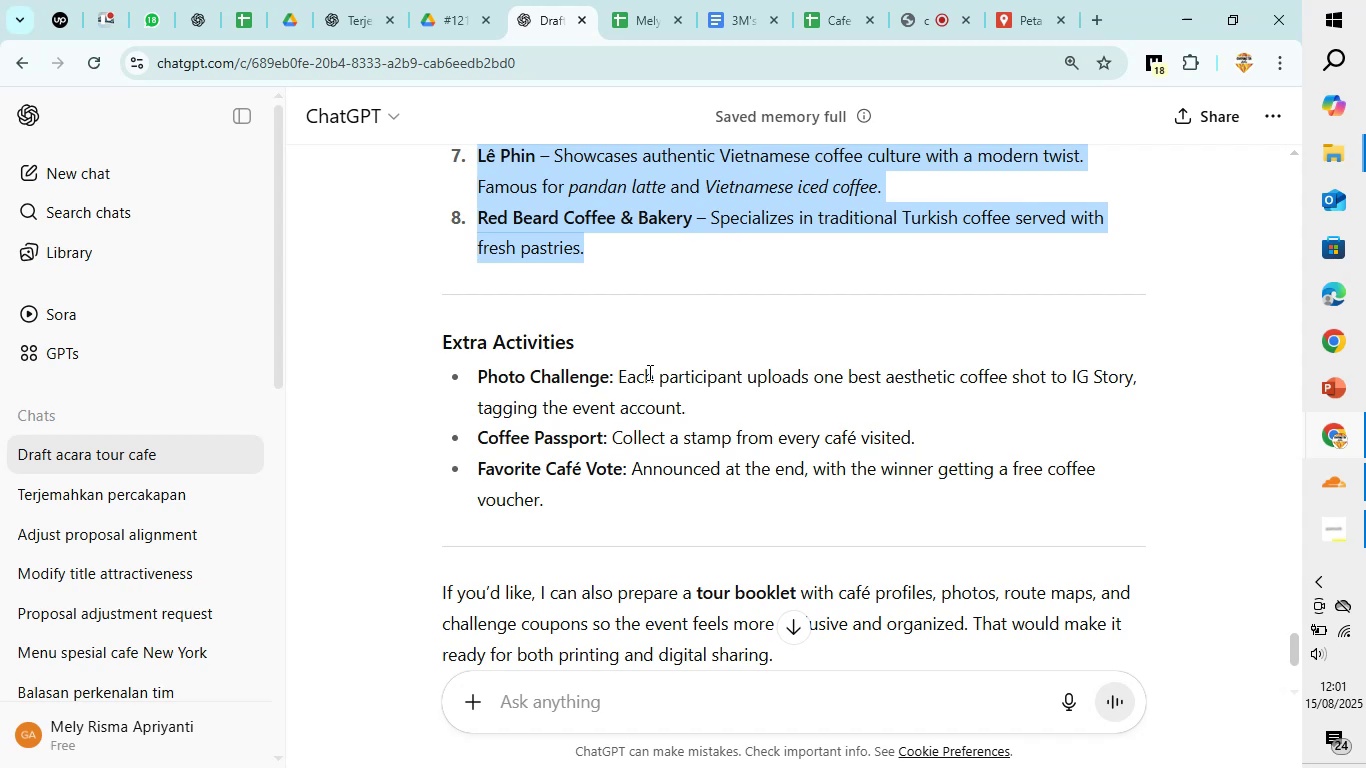 
wait(6.24)
 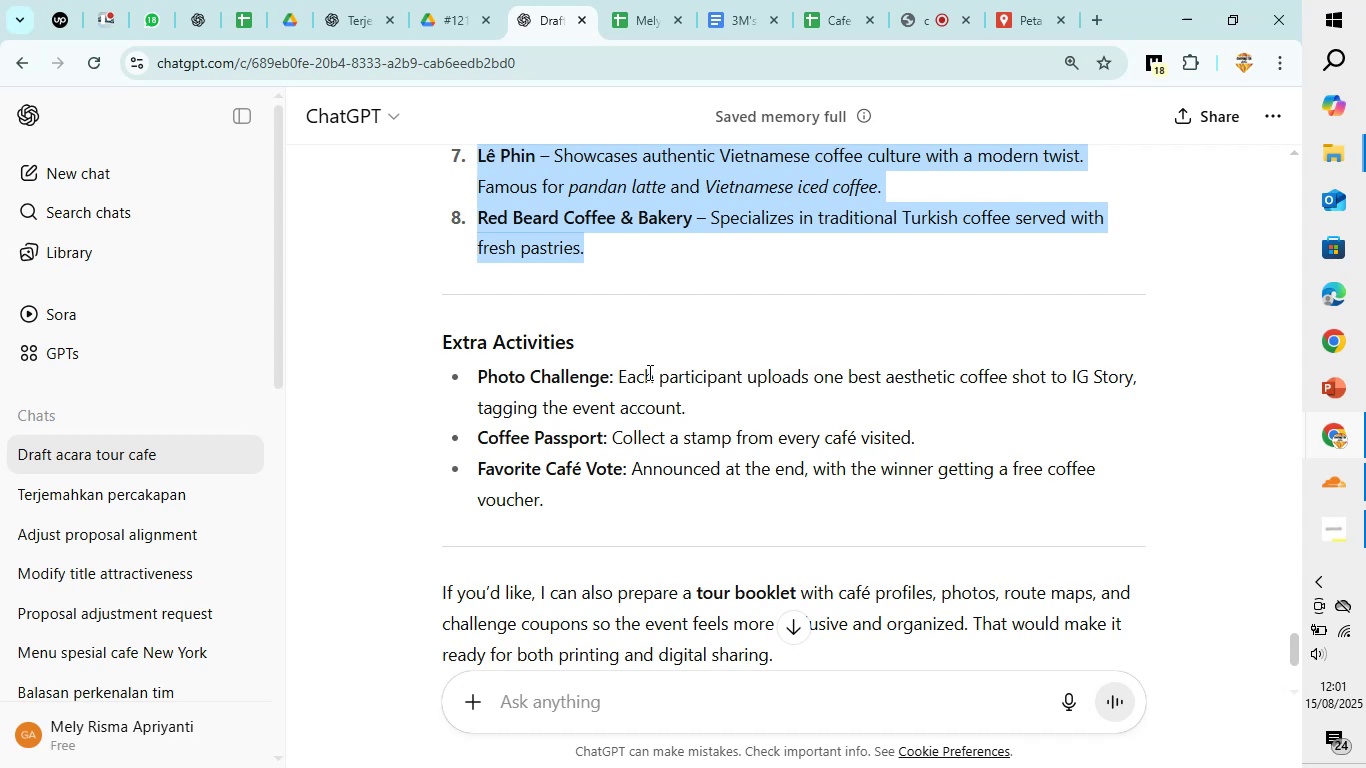 
scroll: coordinate [648, 372], scroll_direction: down, amount: 1.0
 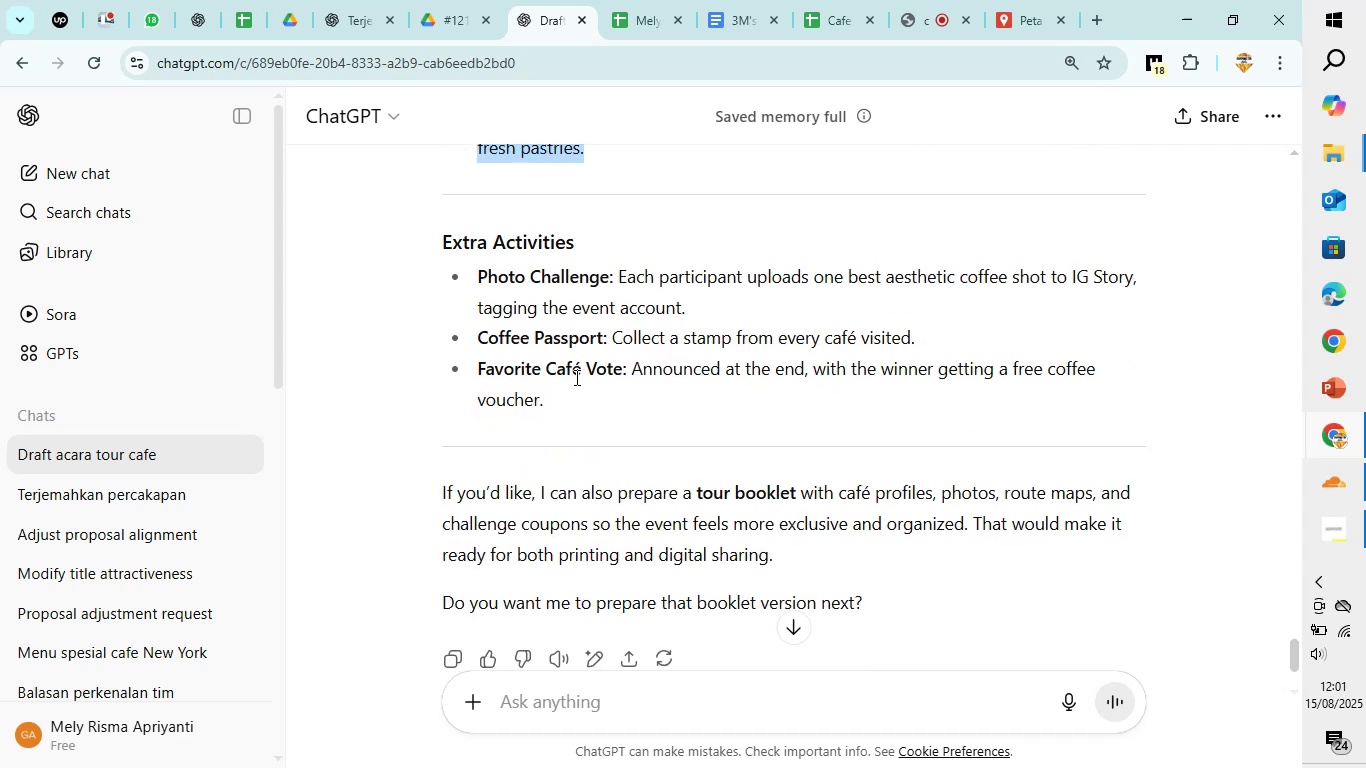 
left_click_drag(start_coordinate=[553, 402], to_coordinate=[424, 242])
 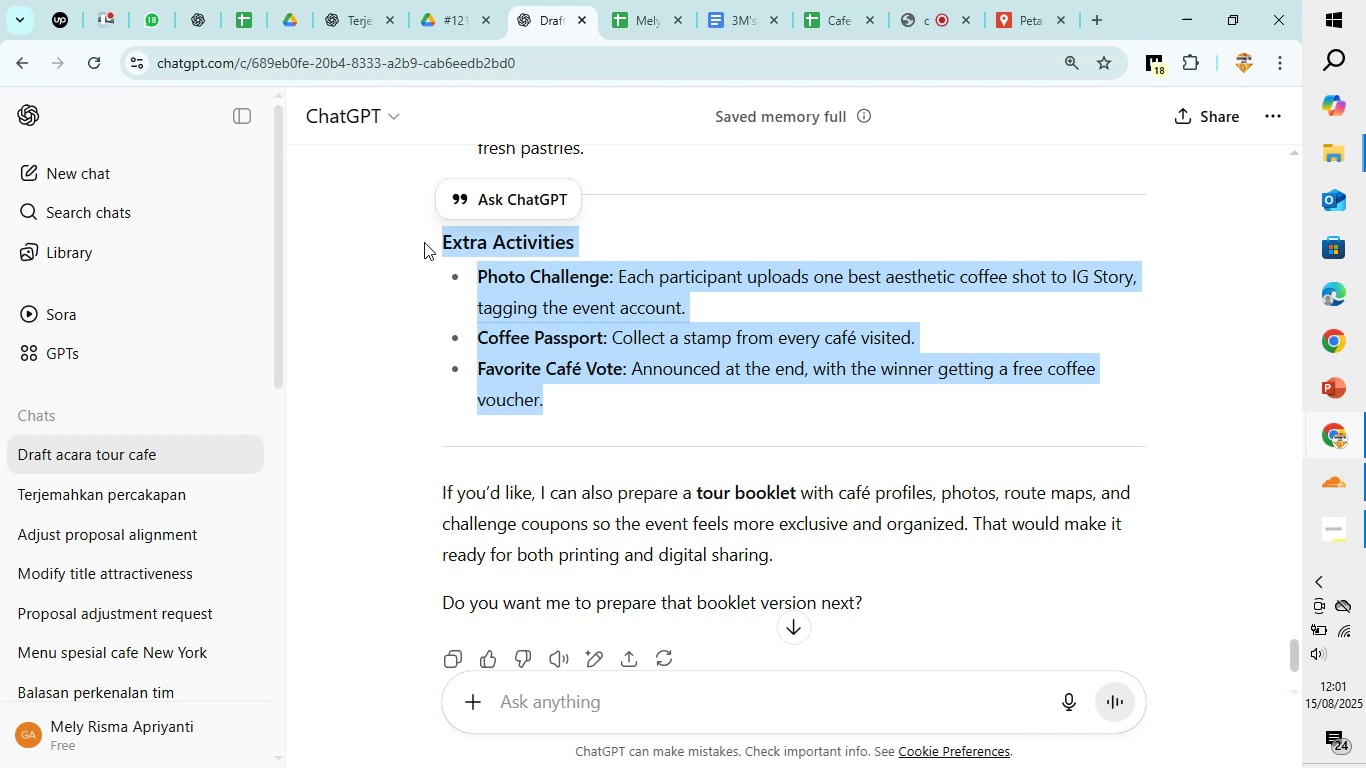 
key(Control+C)
 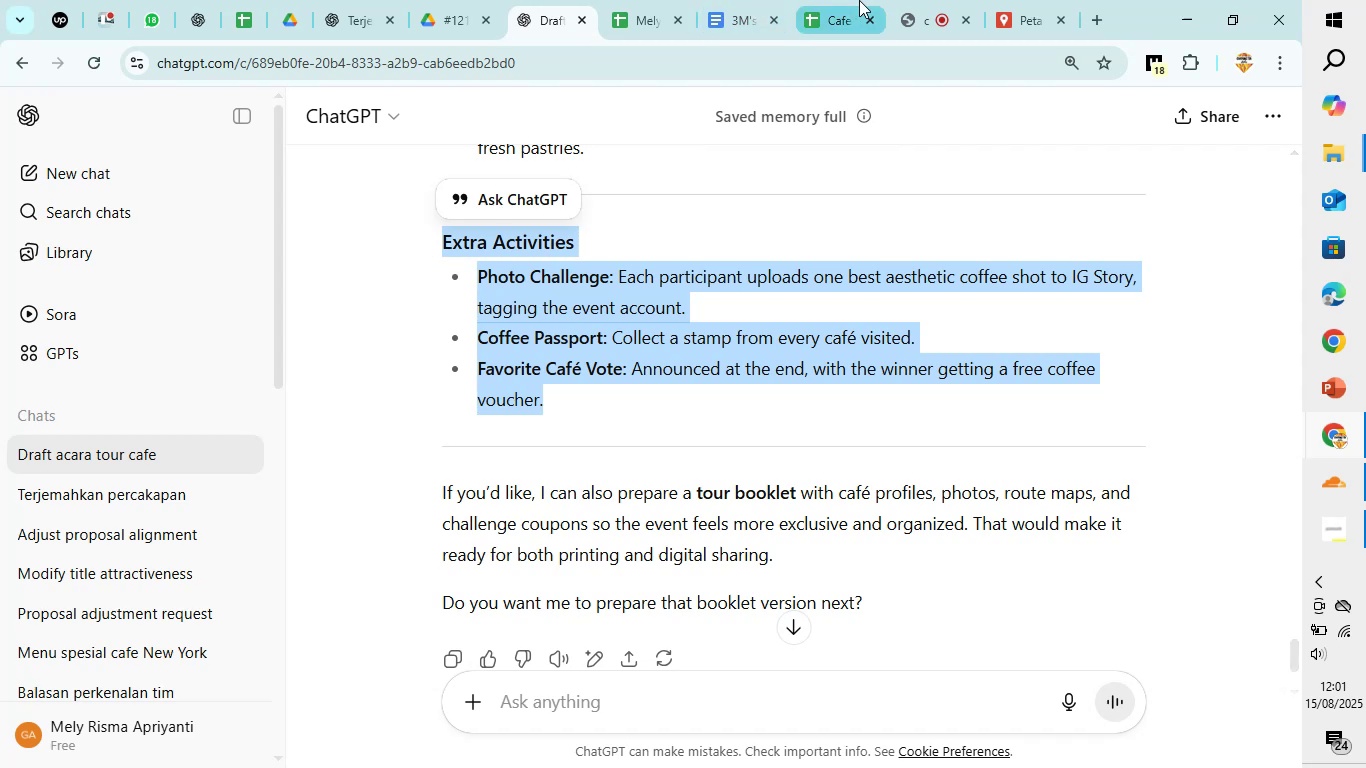 
left_click([843, 2])
 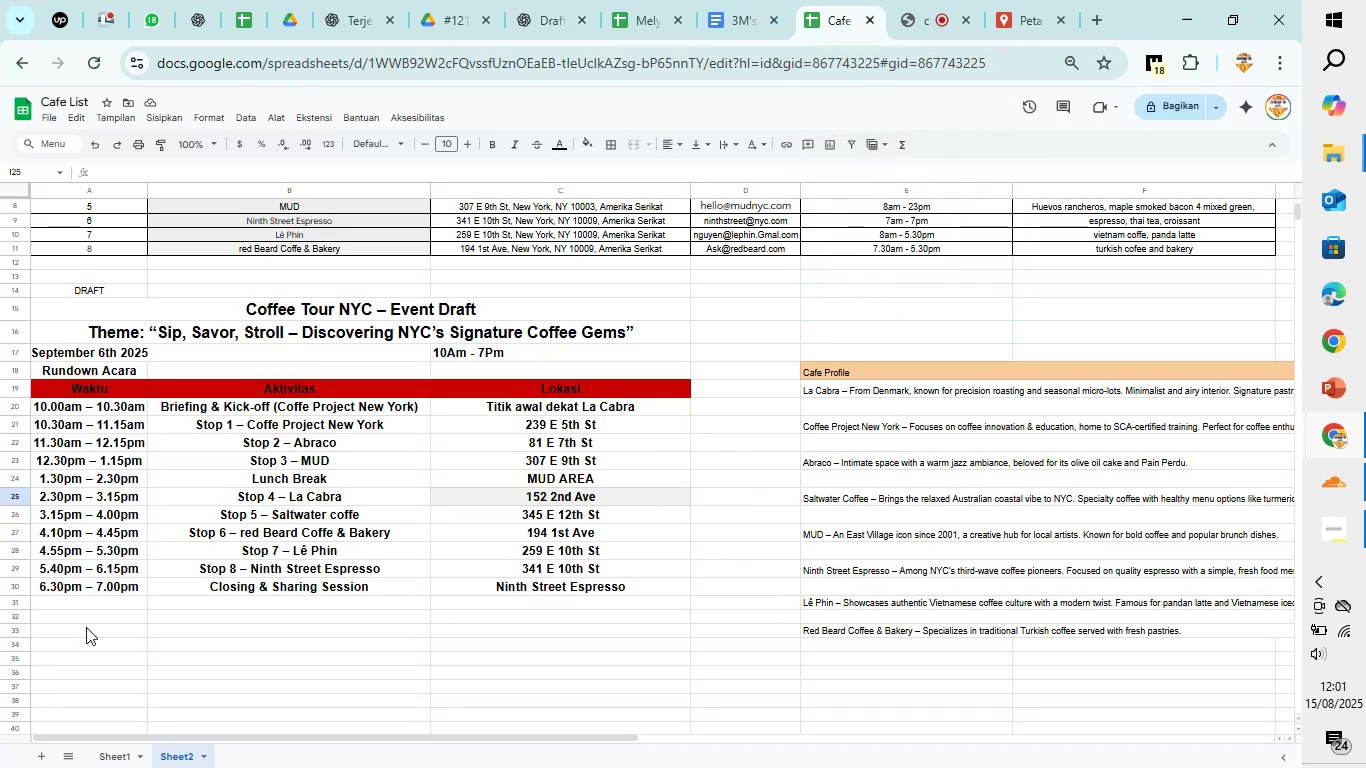 
left_click([86, 631])
 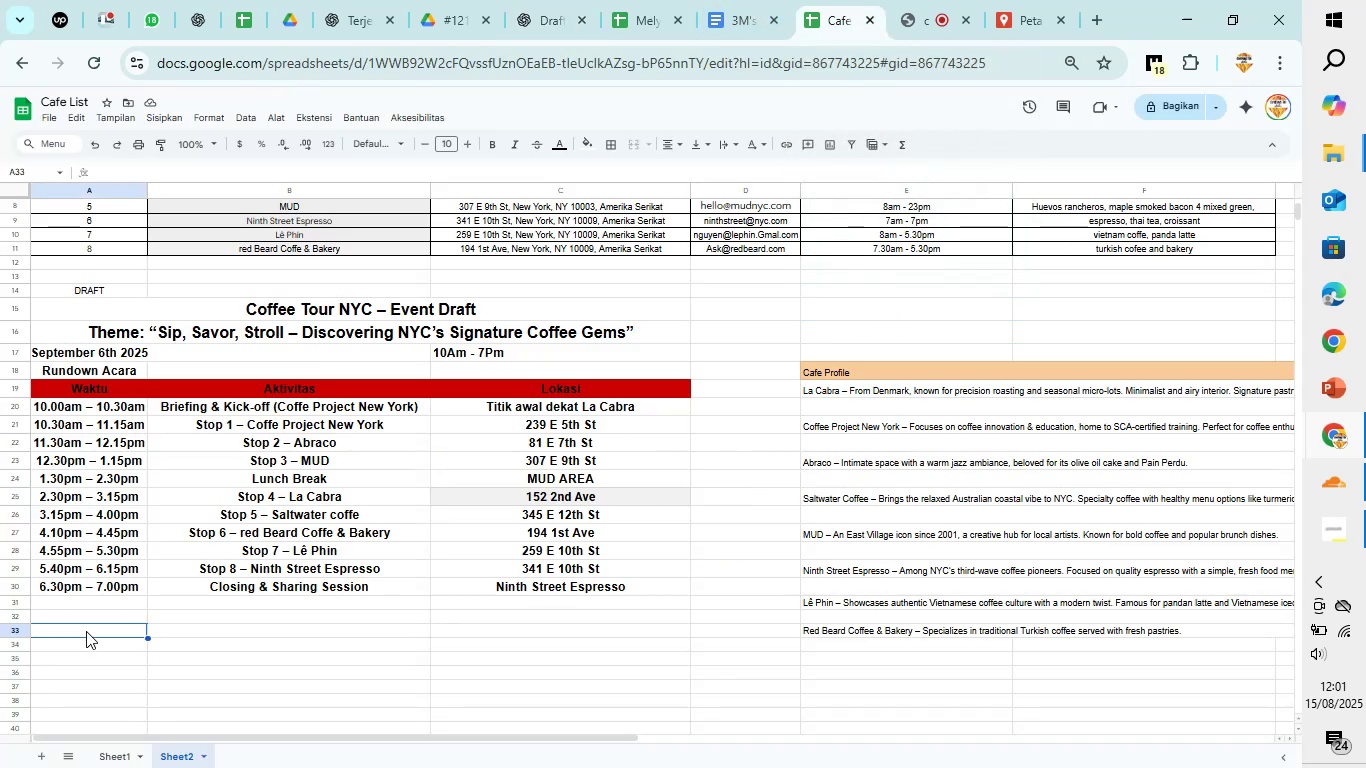 
key(Control+V)
 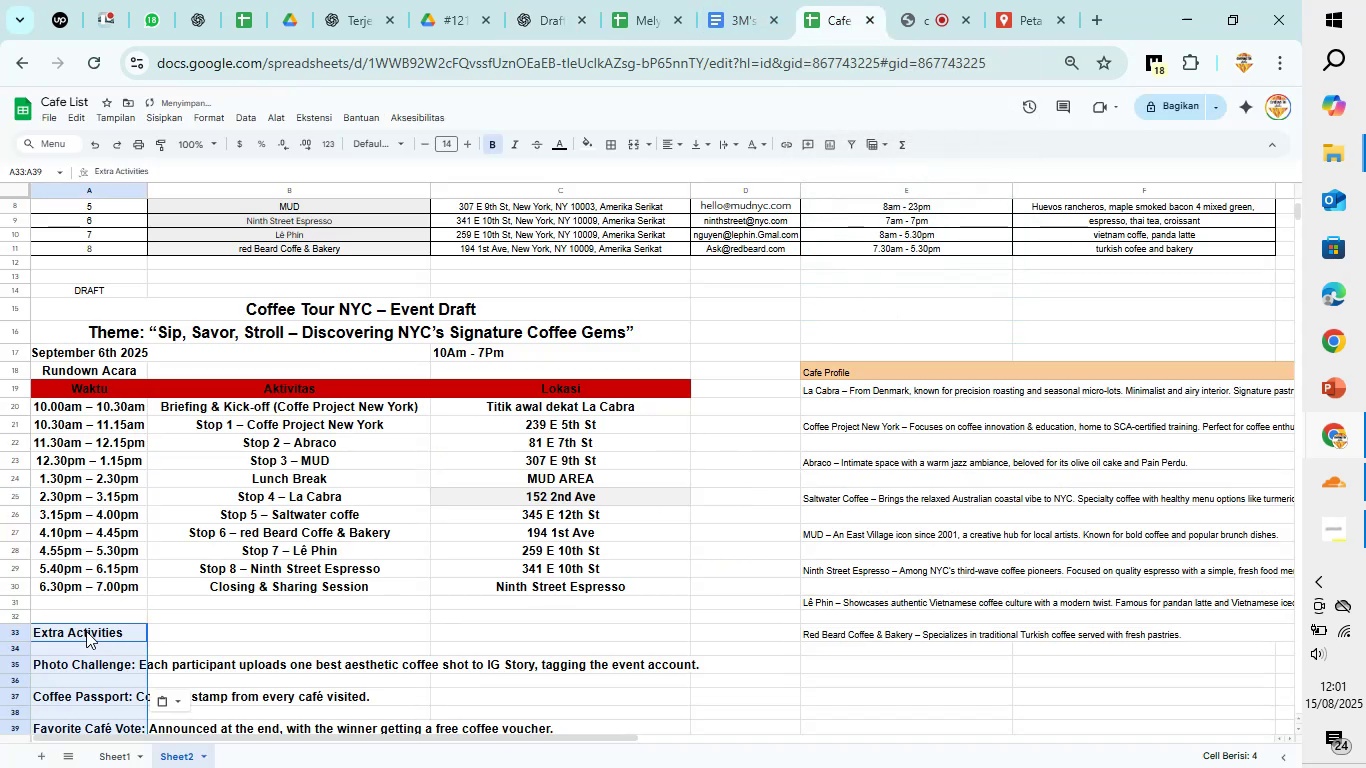 
scroll: coordinate [86, 631], scroll_direction: down, amount: 1.0
 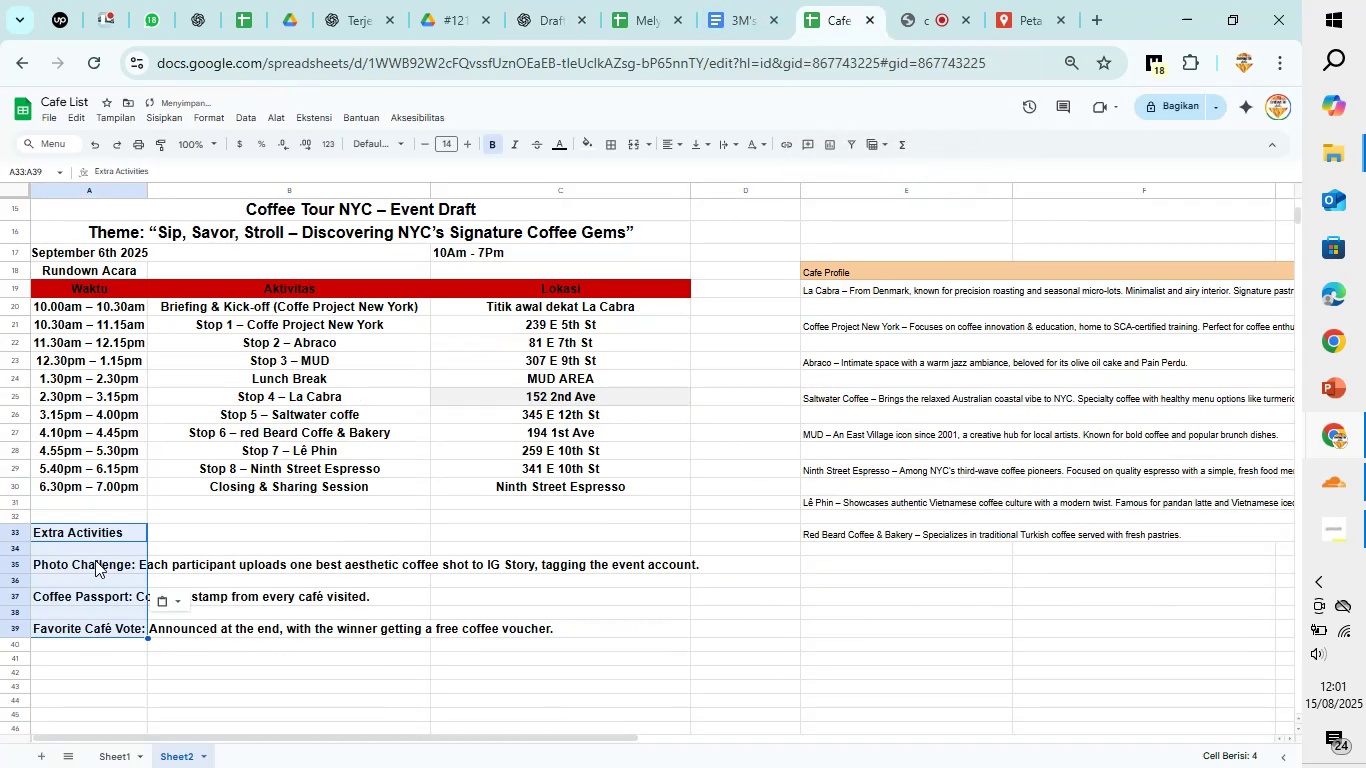 
left_click([96, 556])
 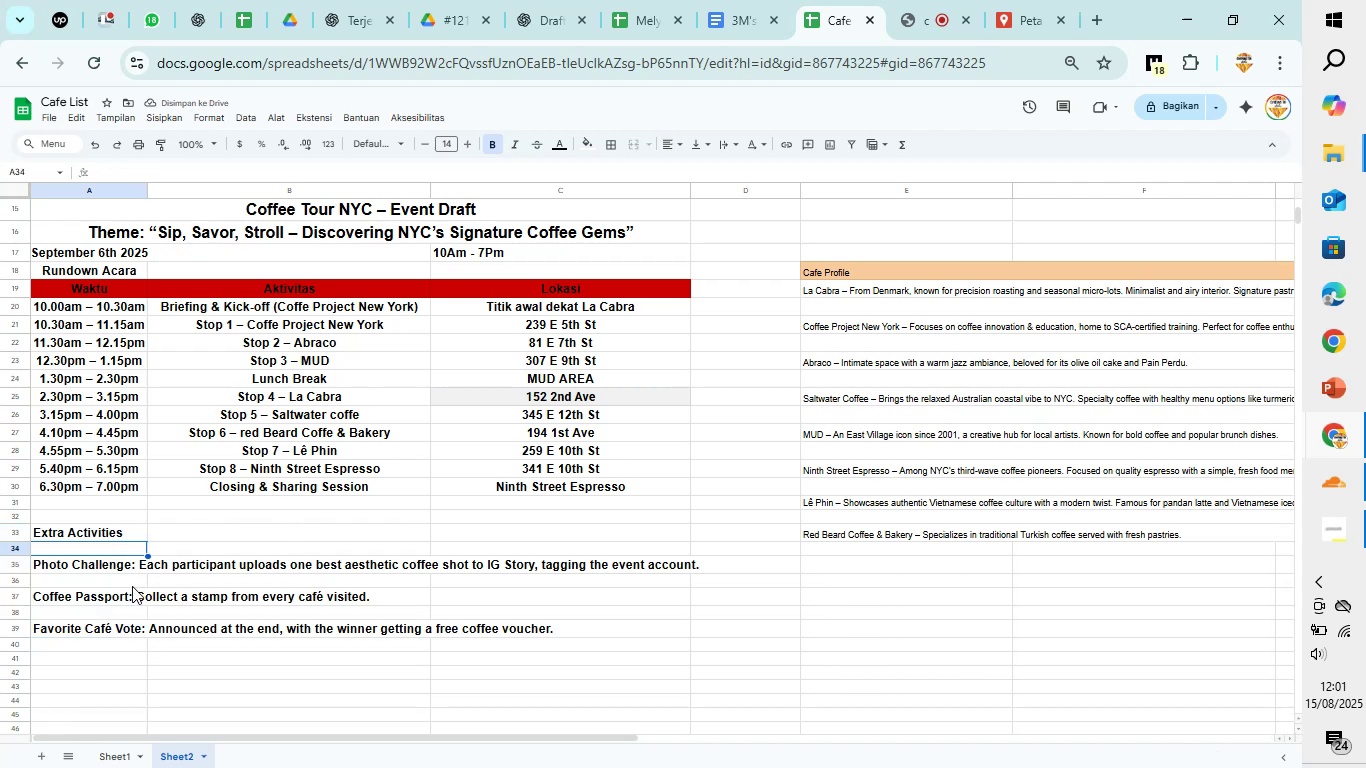 
left_click([131, 585])
 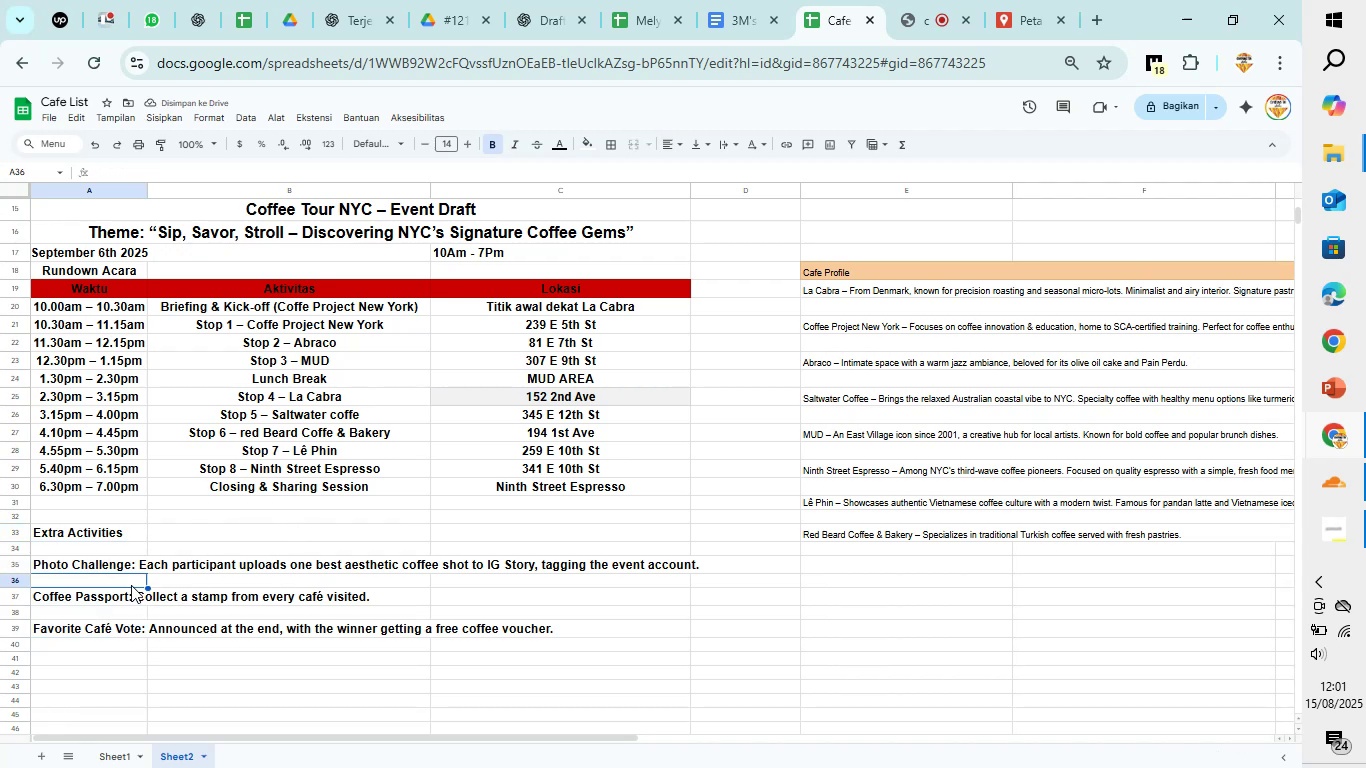 
right_click([131, 585])
 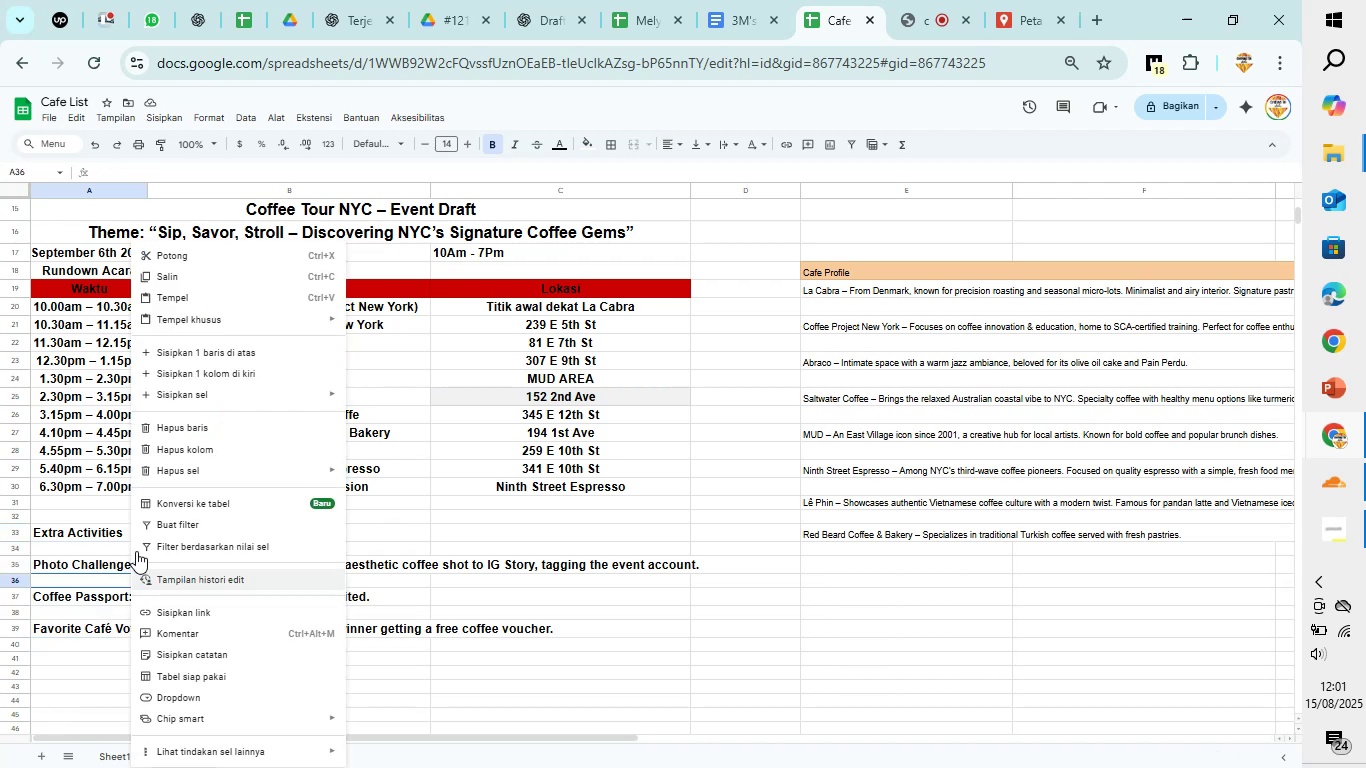 
left_click([79, 586])
 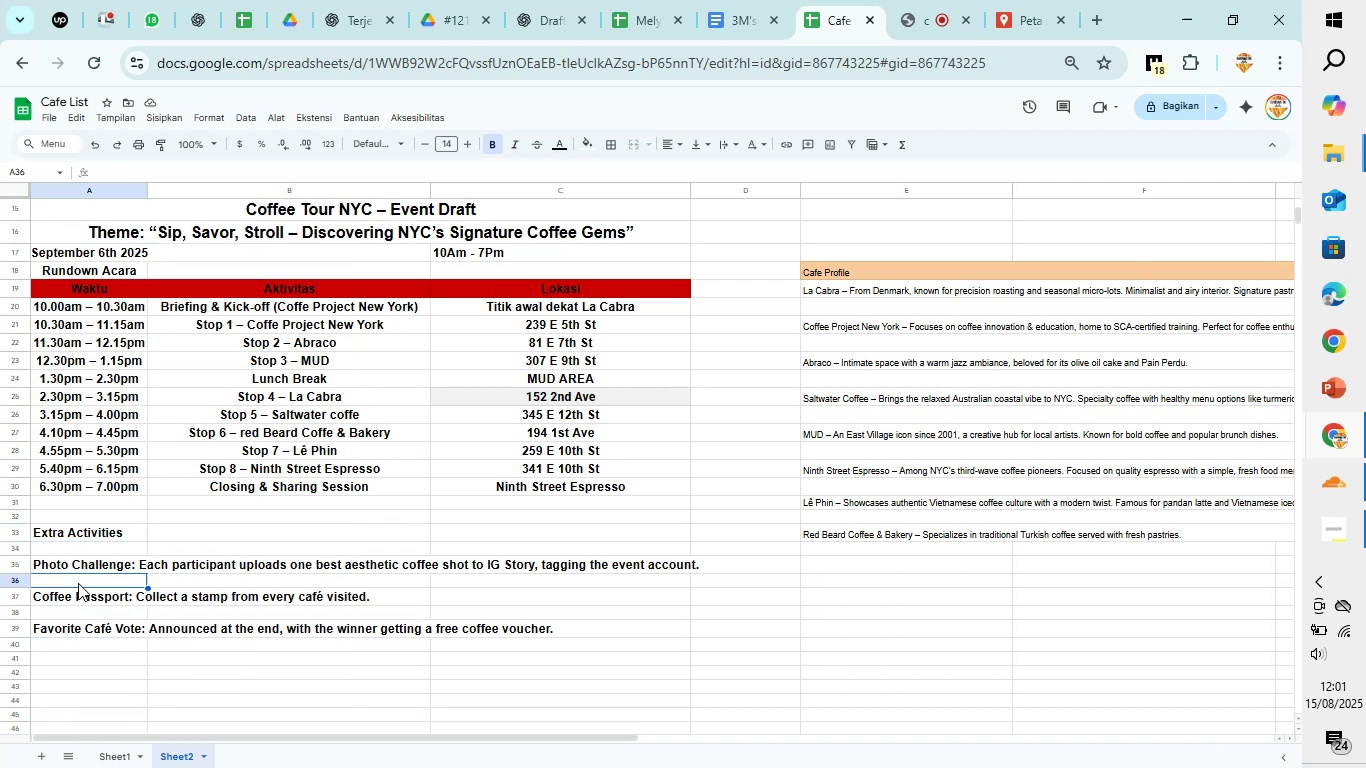 
left_click_drag(start_coordinate=[78, 583], to_coordinate=[490, 580])
 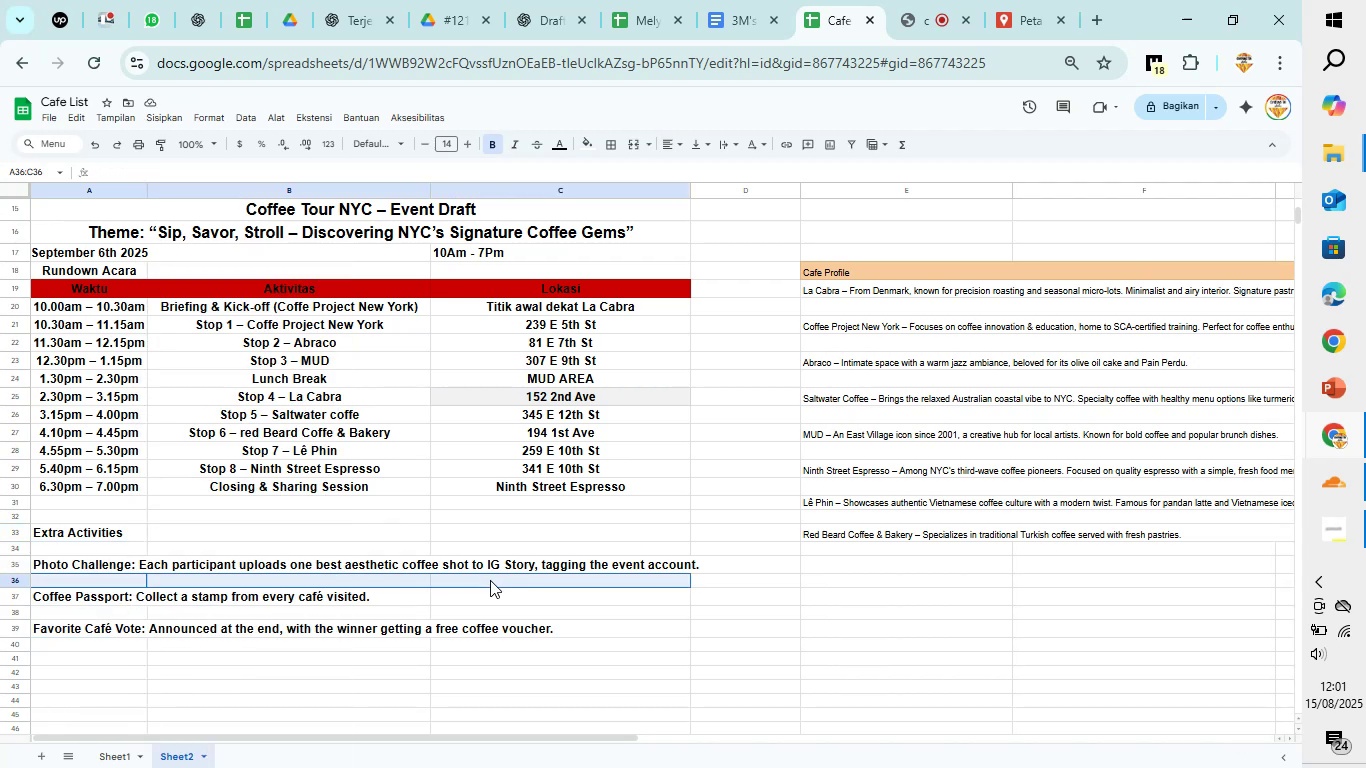 
right_click([490, 580])
 